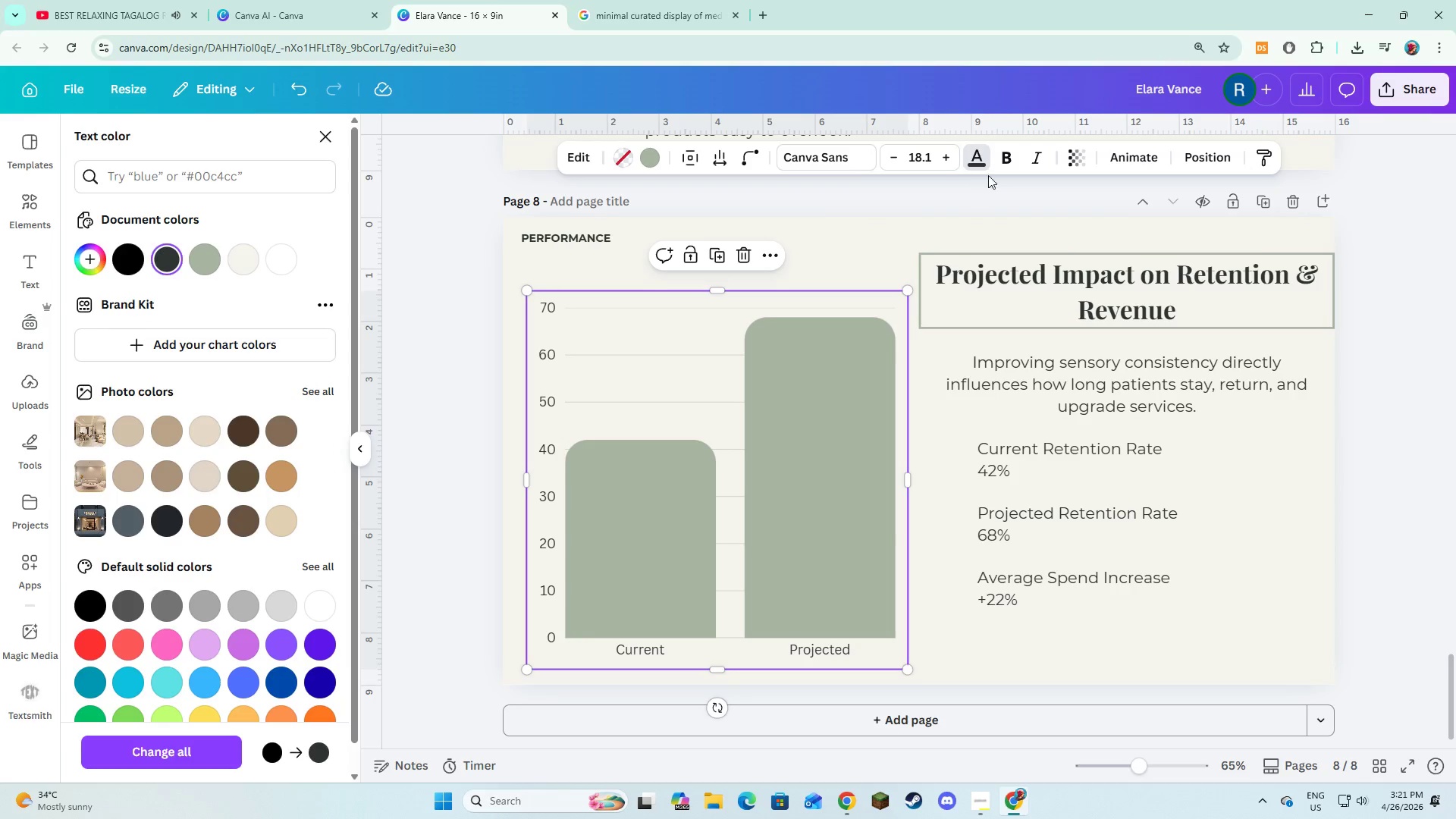 
left_click([999, 163])
 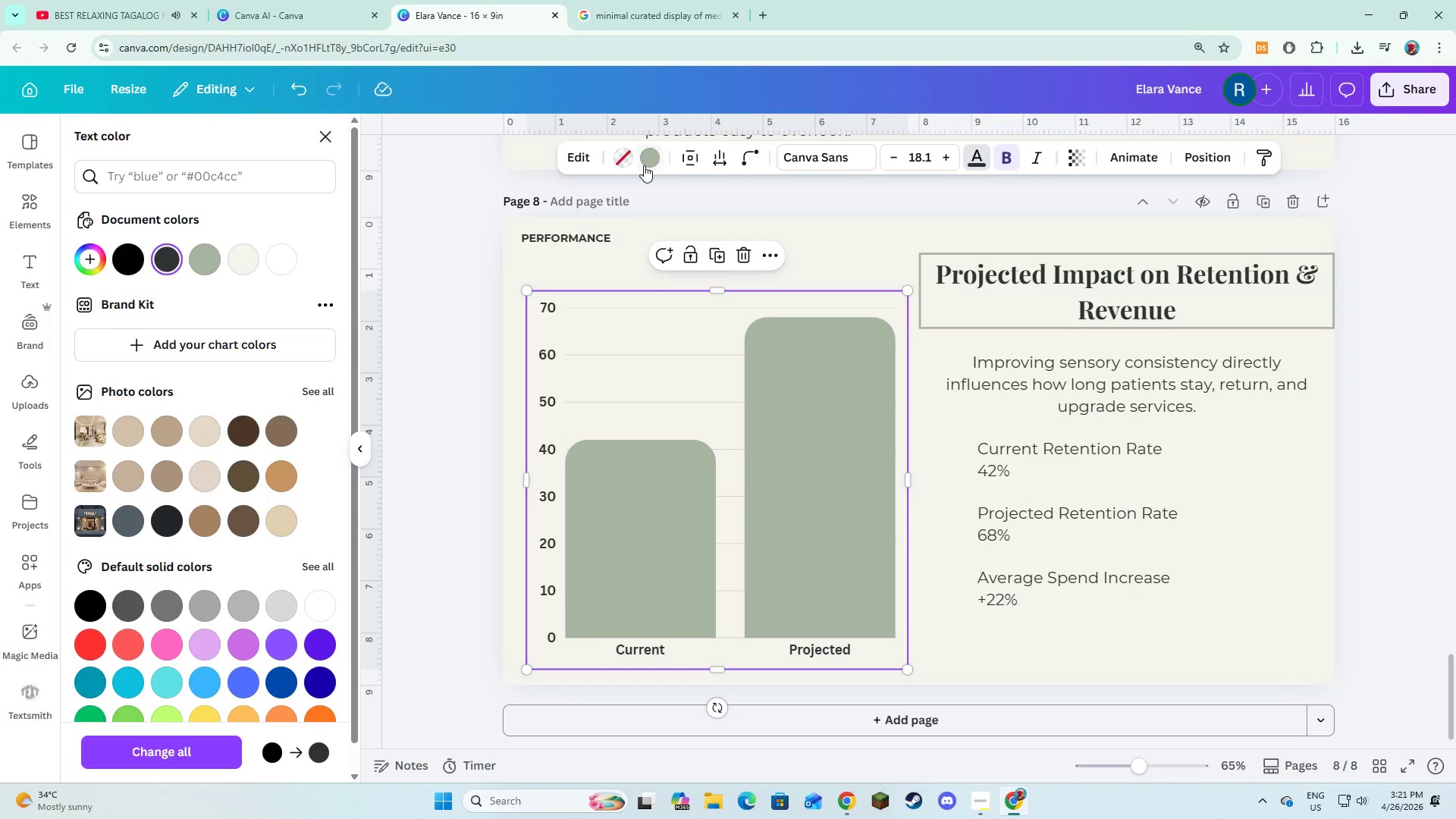 
left_click([620, 165])
 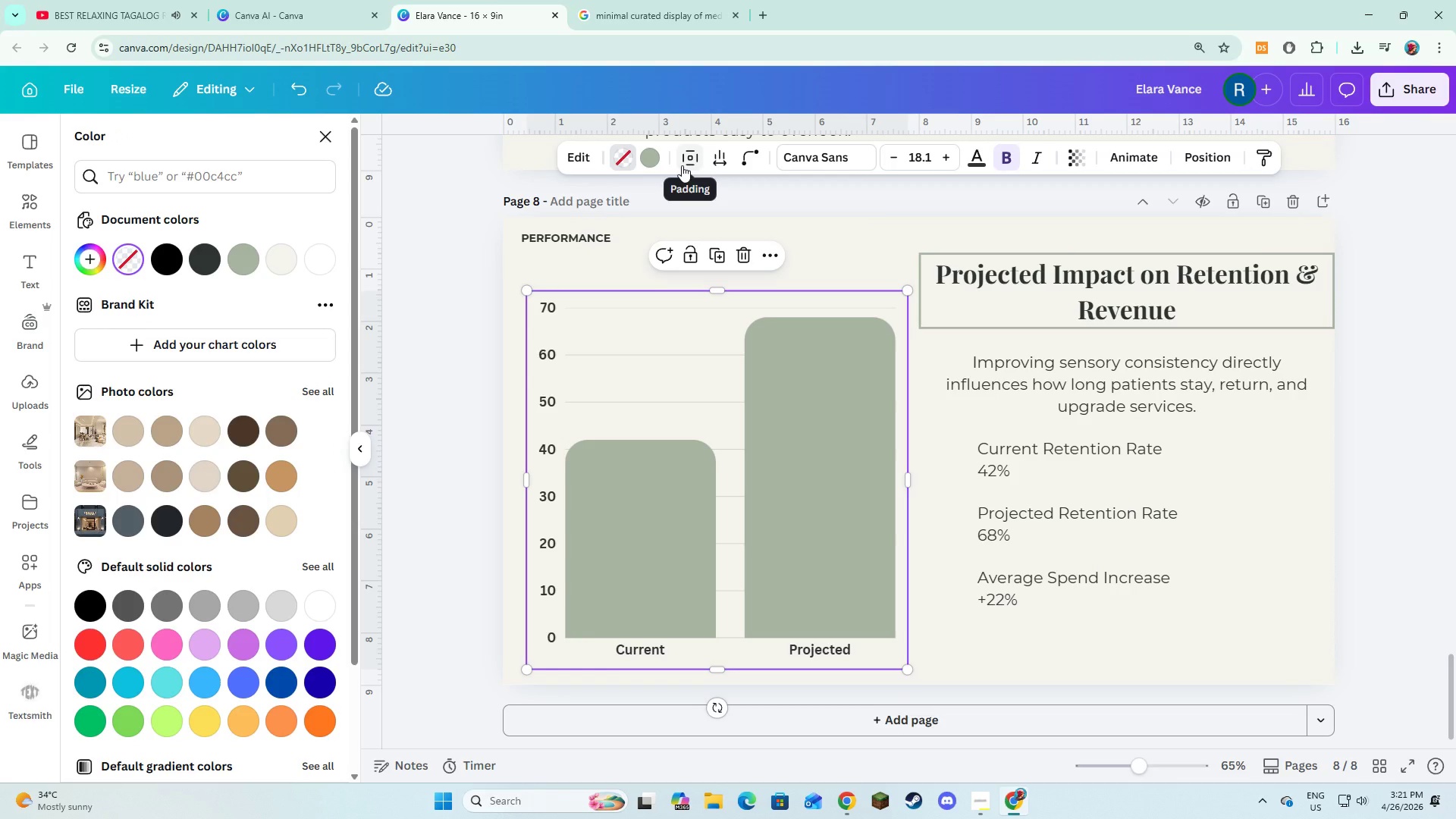 
wait(6.44)
 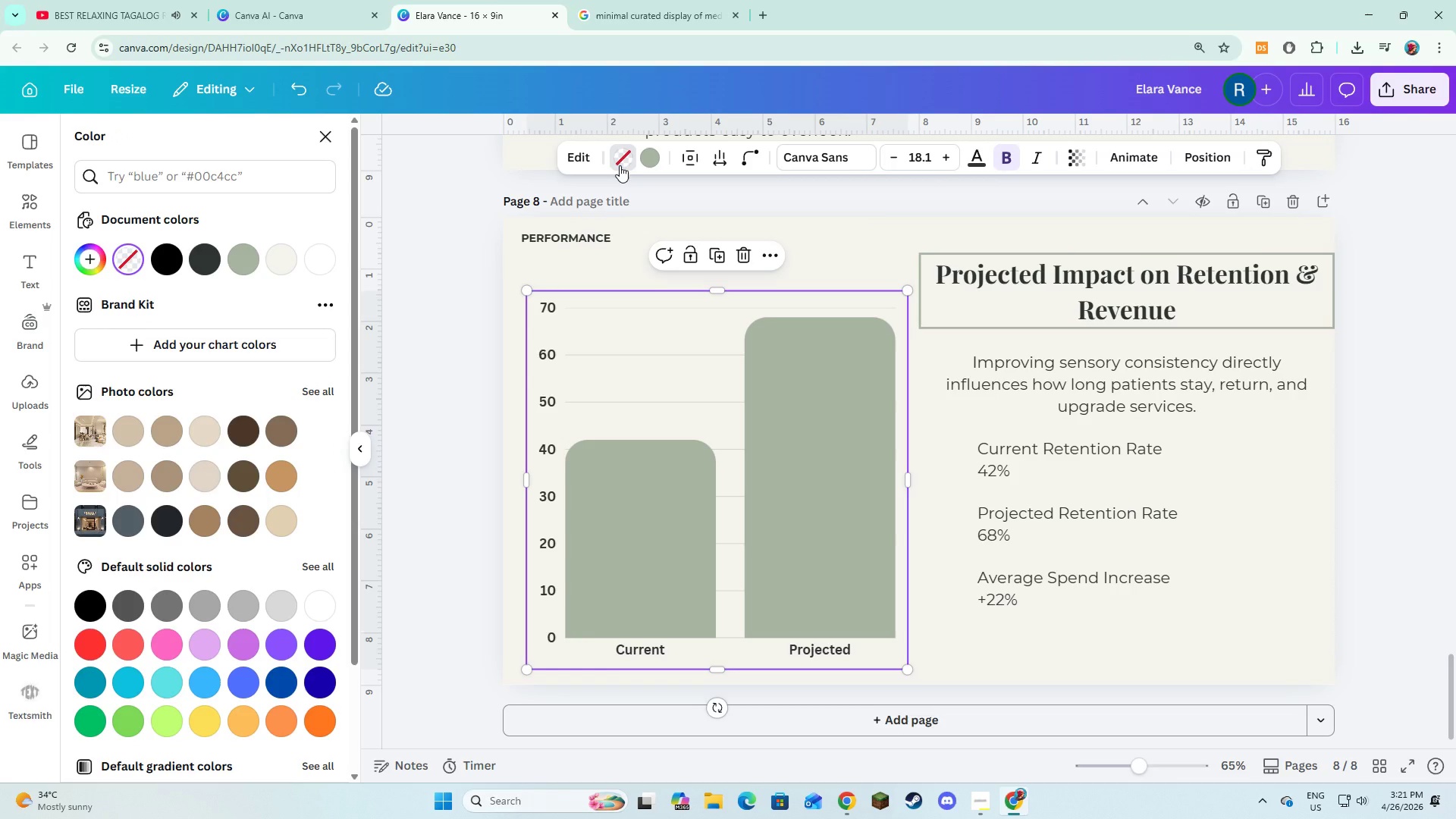 
scroll: coordinate [907, 246], scroll_direction: up, amount: 8.0
 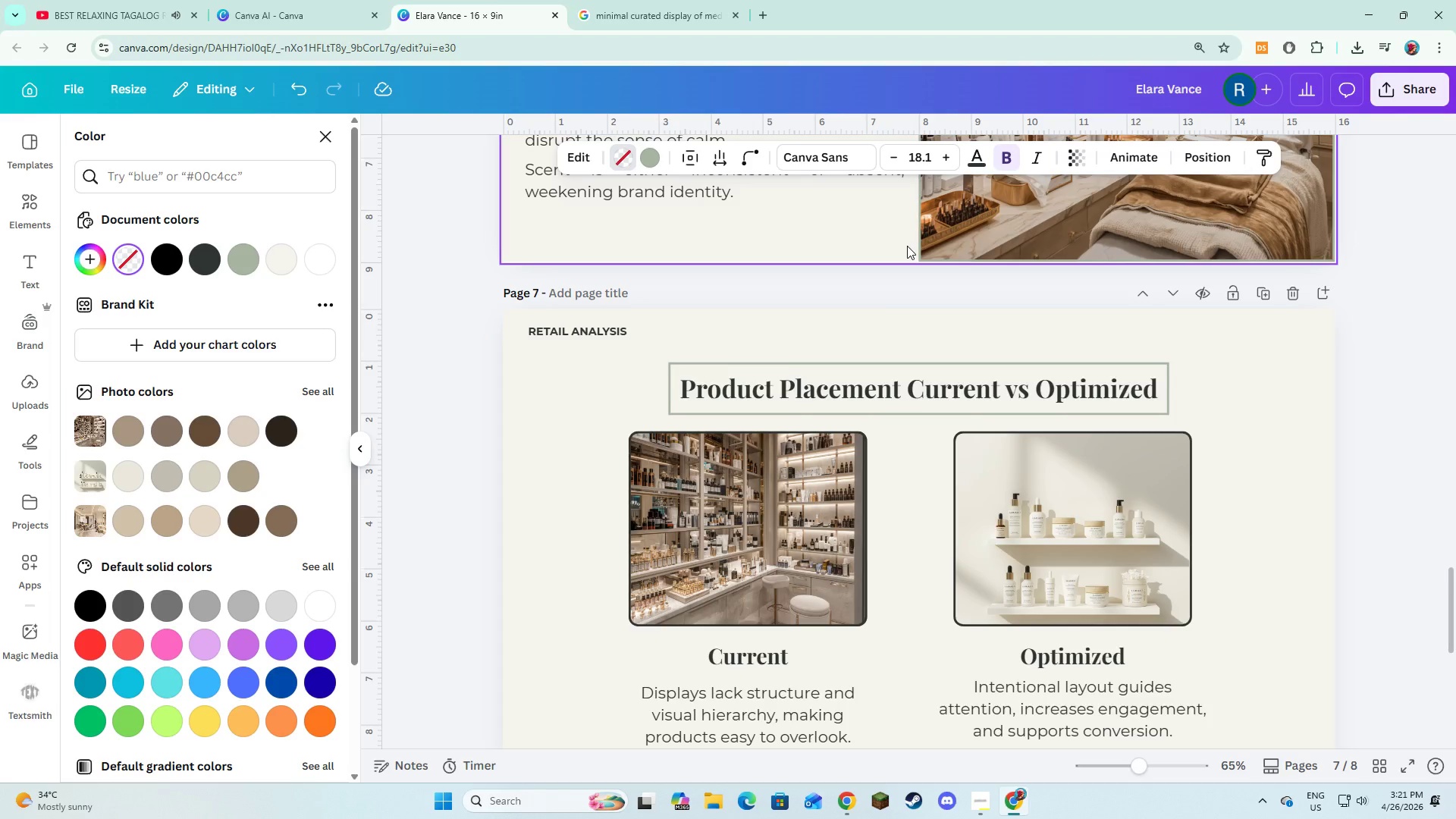 
scroll: coordinate [907, 246], scroll_direction: down, amount: 3.0
 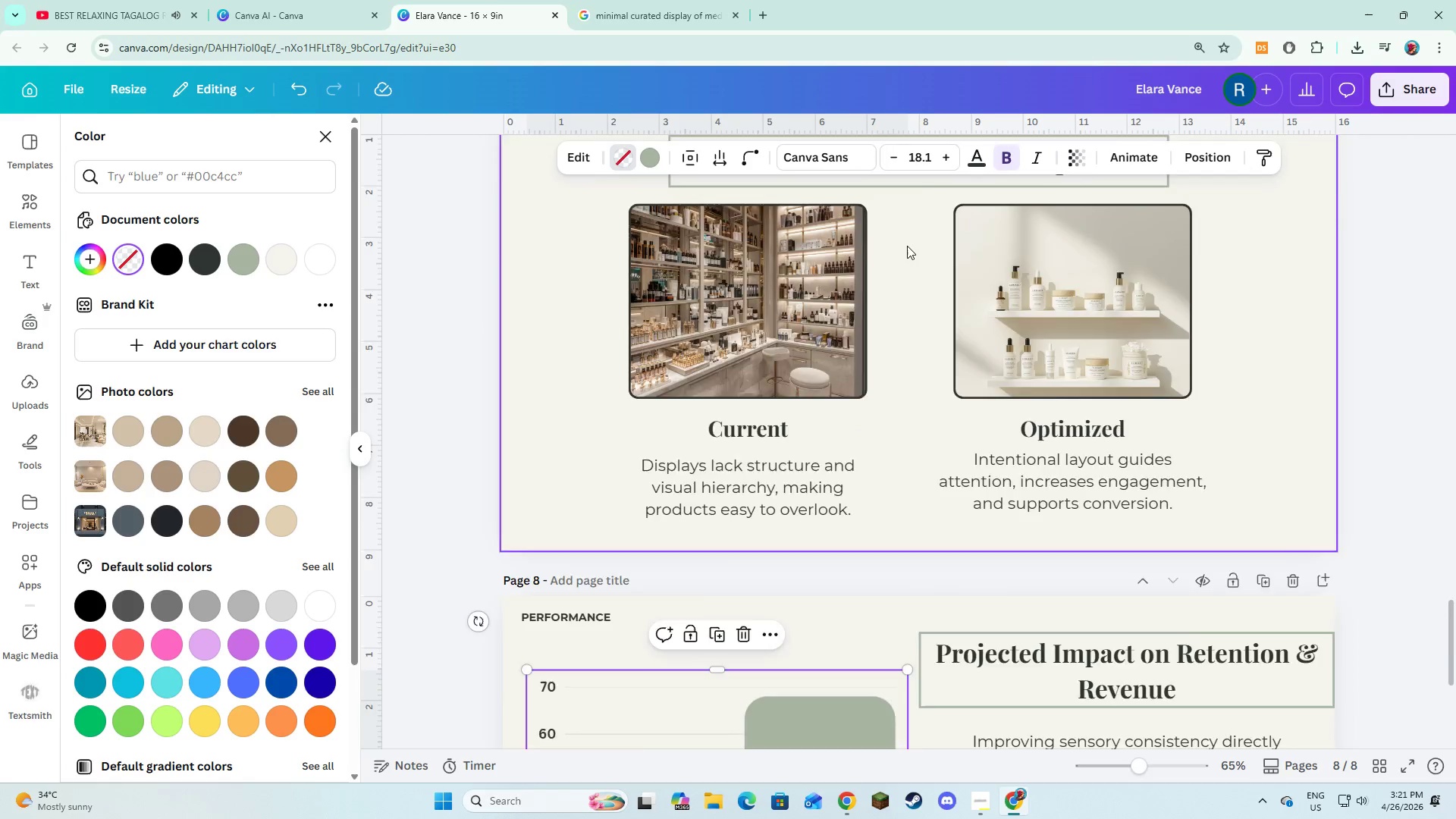 
scroll: coordinate [907, 246], scroll_direction: up, amount: 17.0
 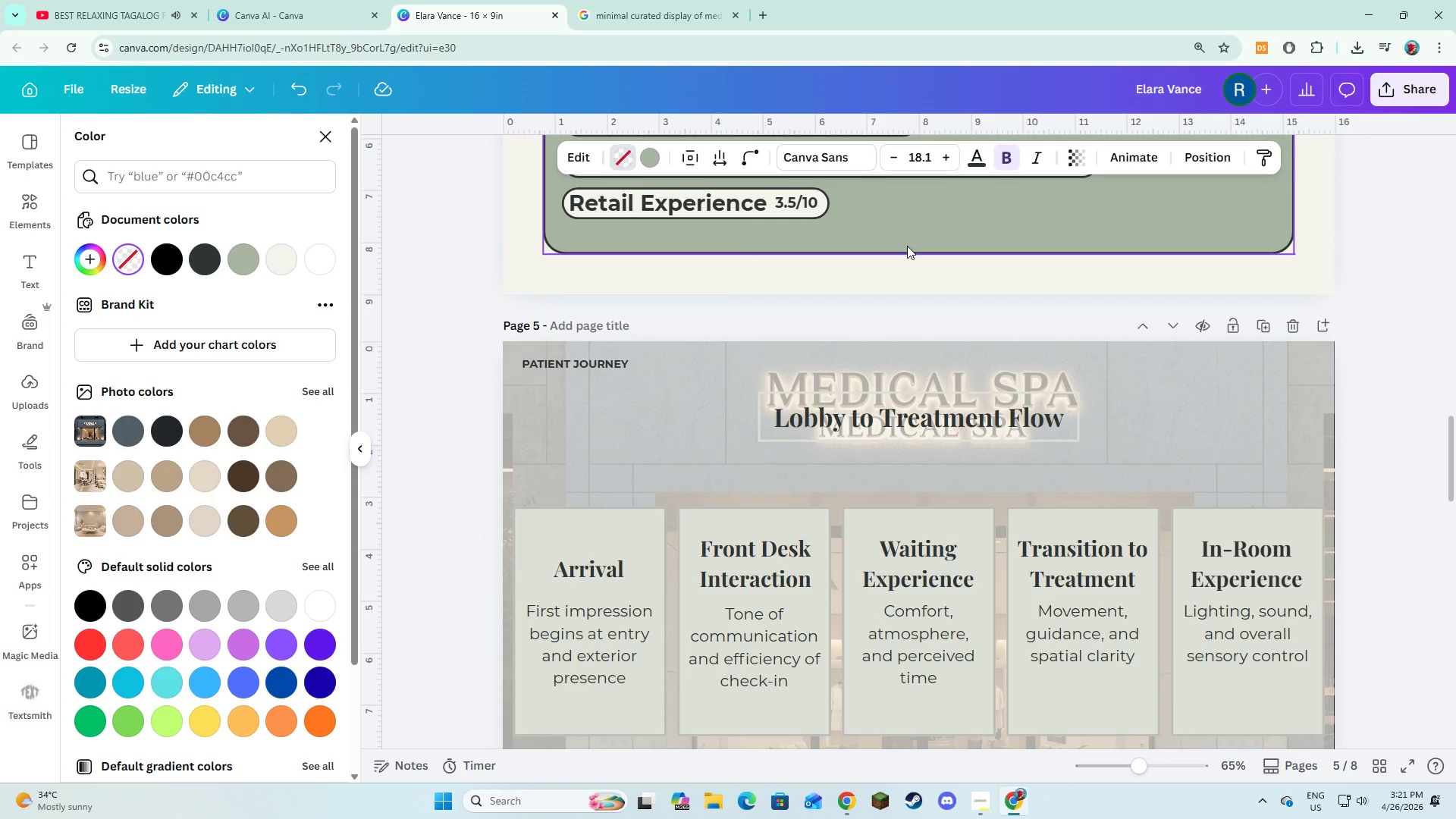 
scroll: coordinate [907, 246], scroll_direction: down, amount: 19.0
 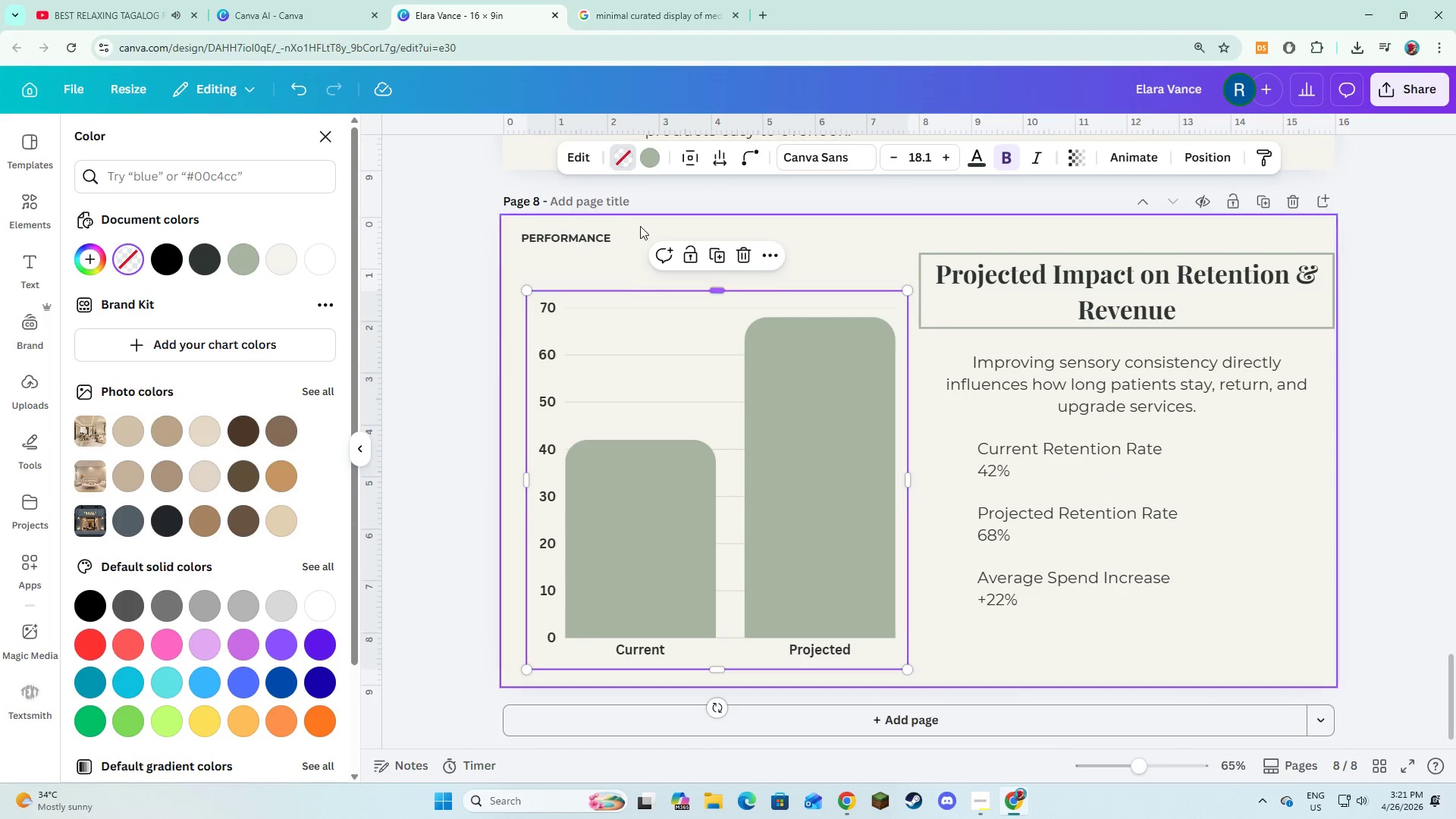 
wait(5.02)
 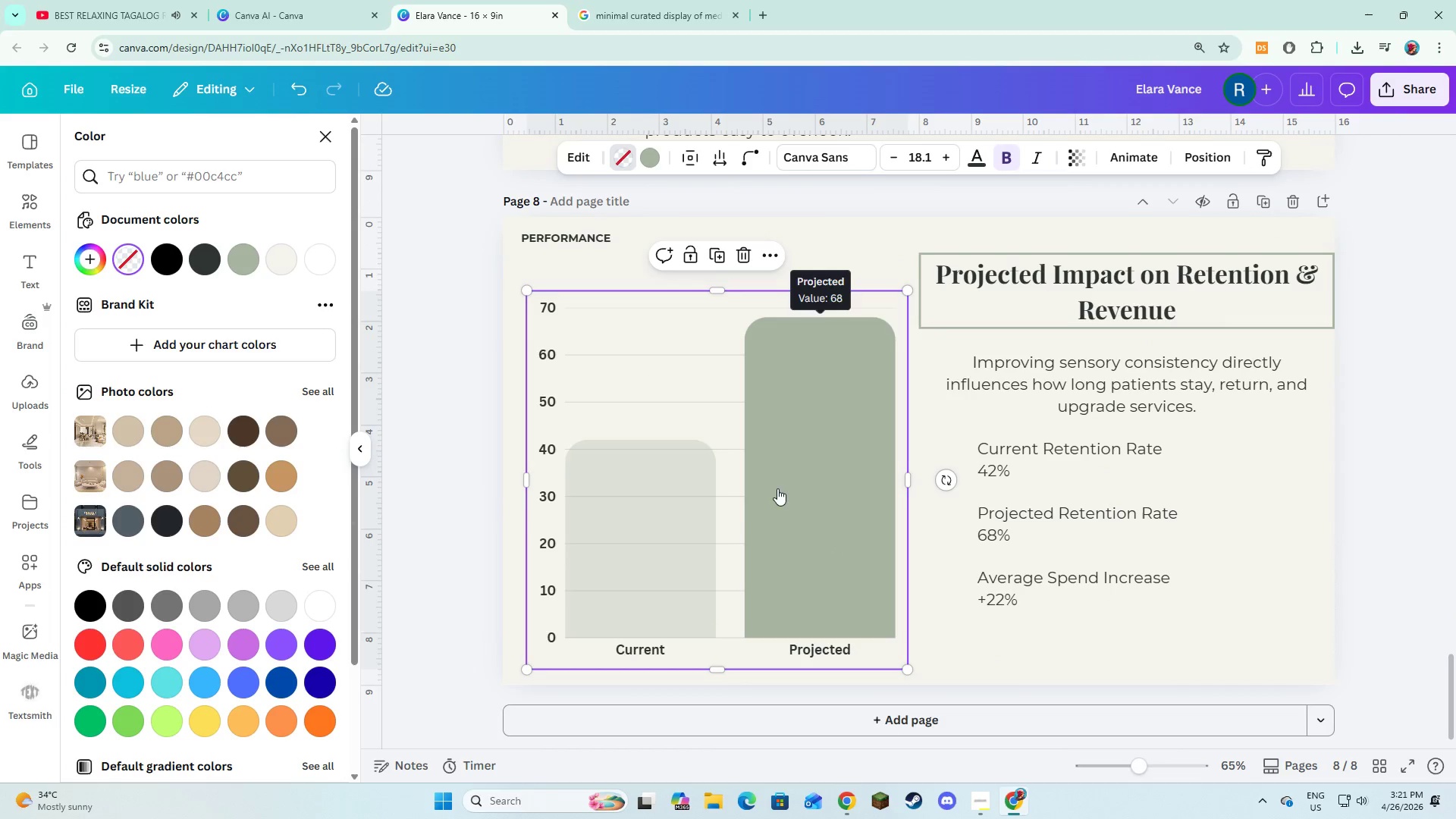 
left_click([283, 256])
 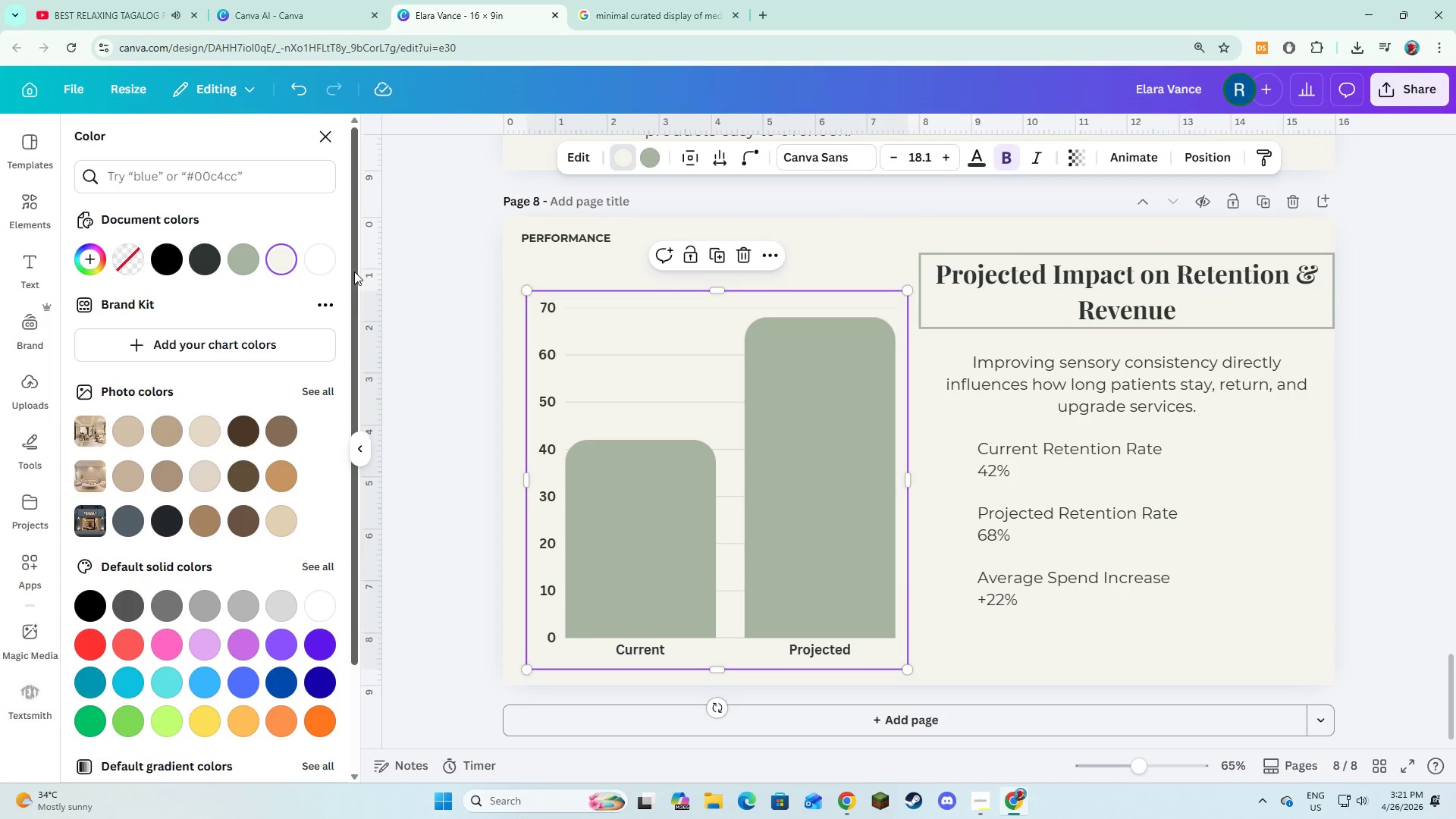 
left_click([626, 267])
 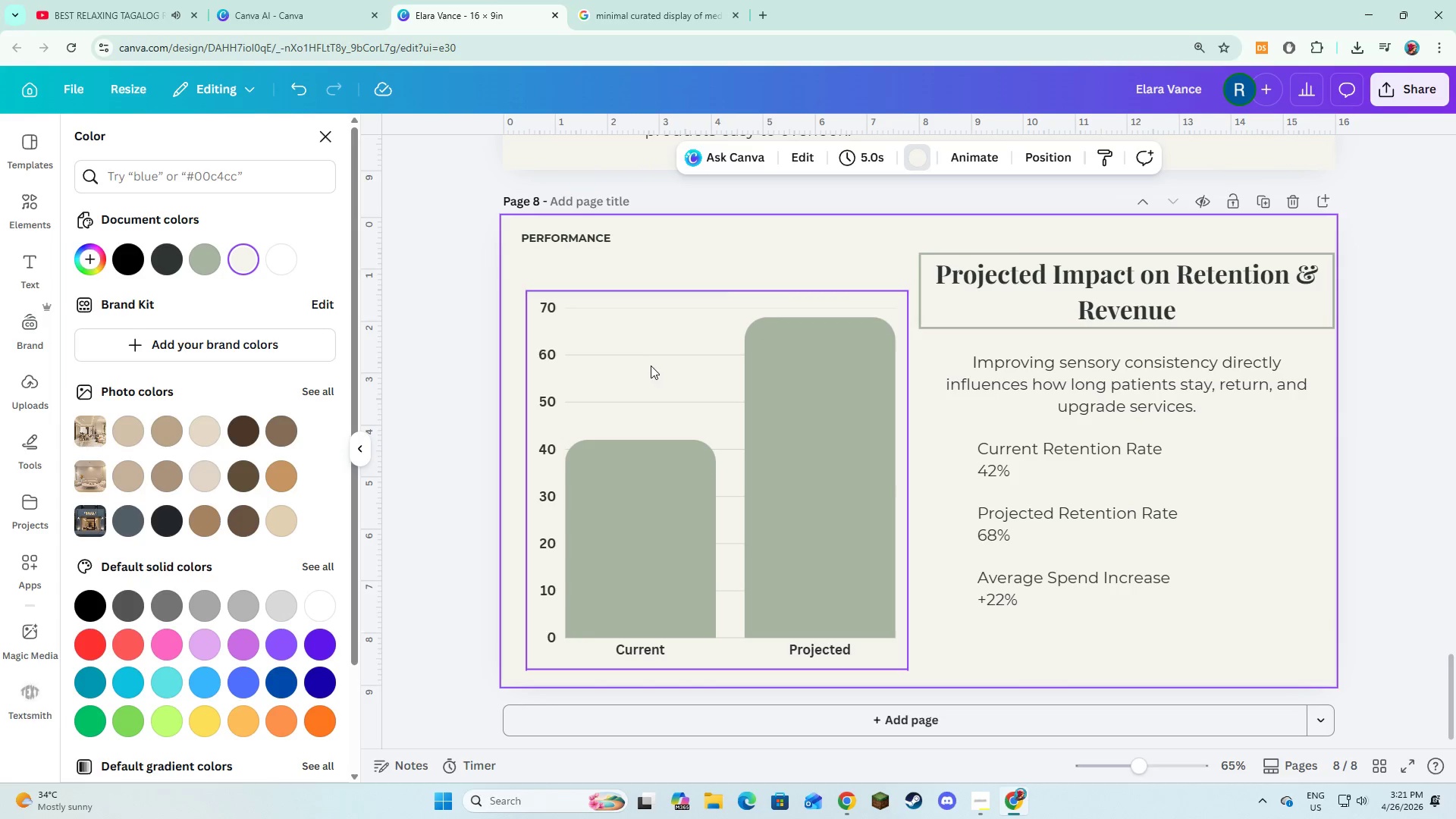 
mouse_move([645, 332])
 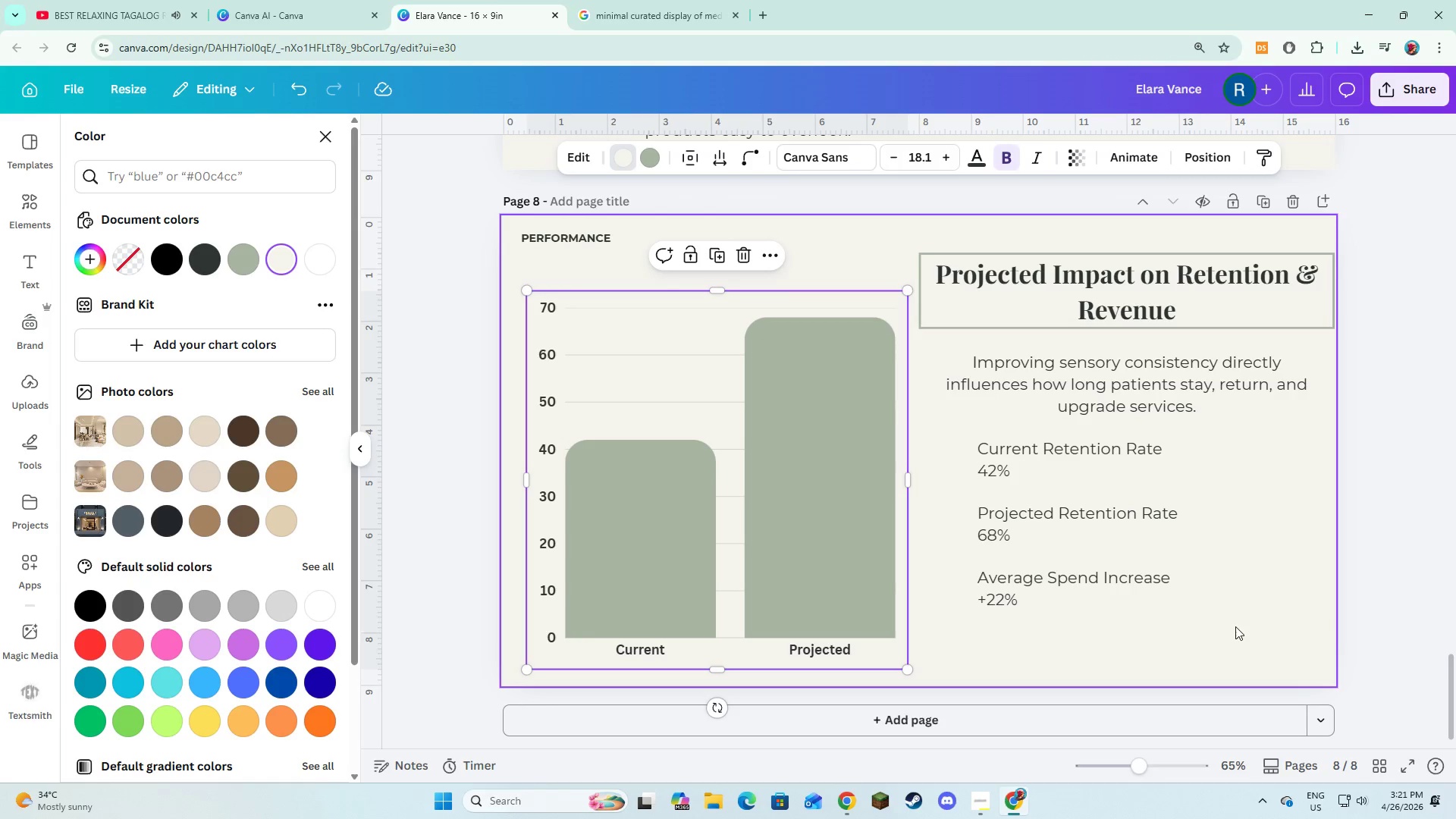 
left_click([1235, 638])
 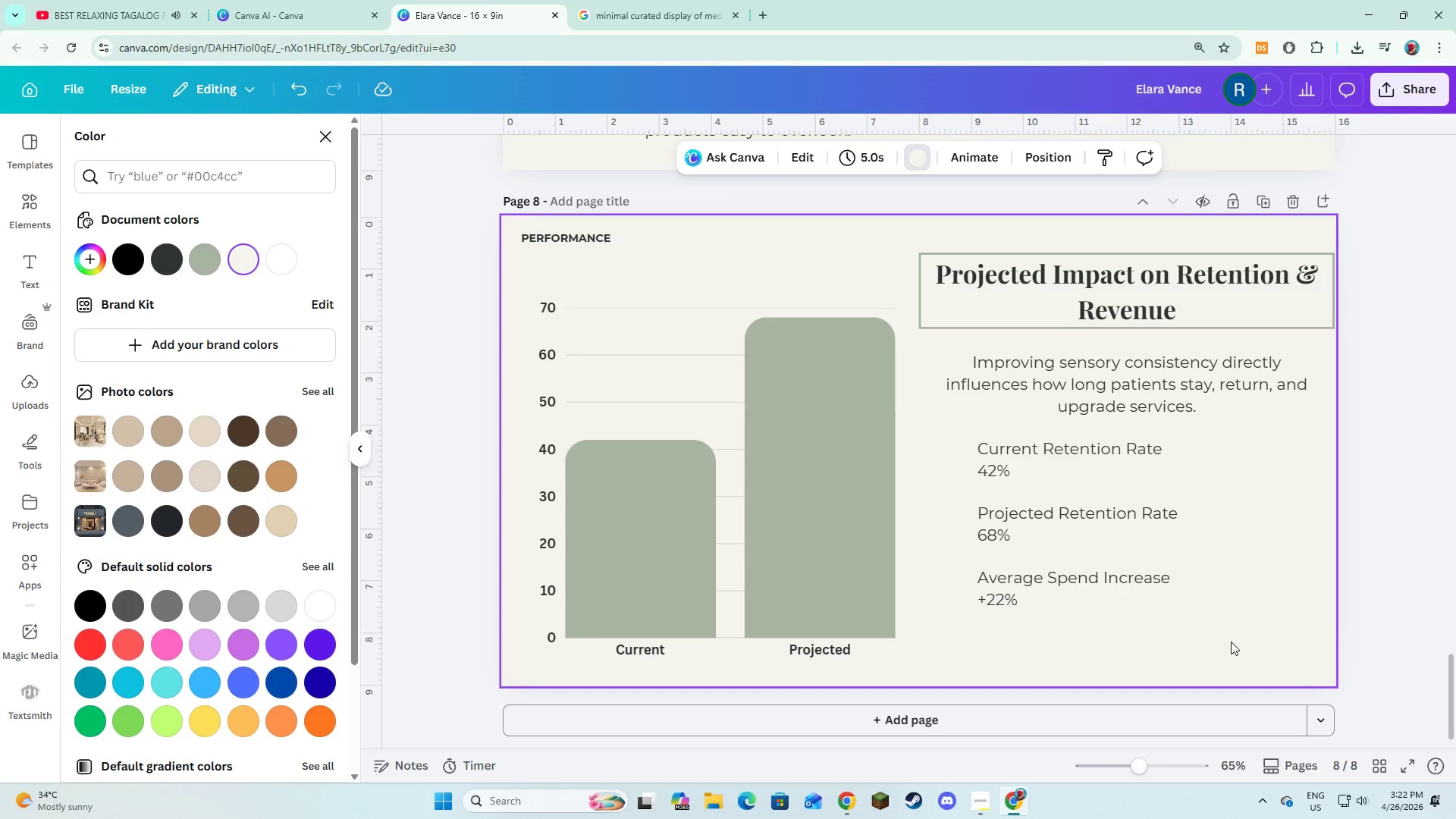 
wait(17.11)
 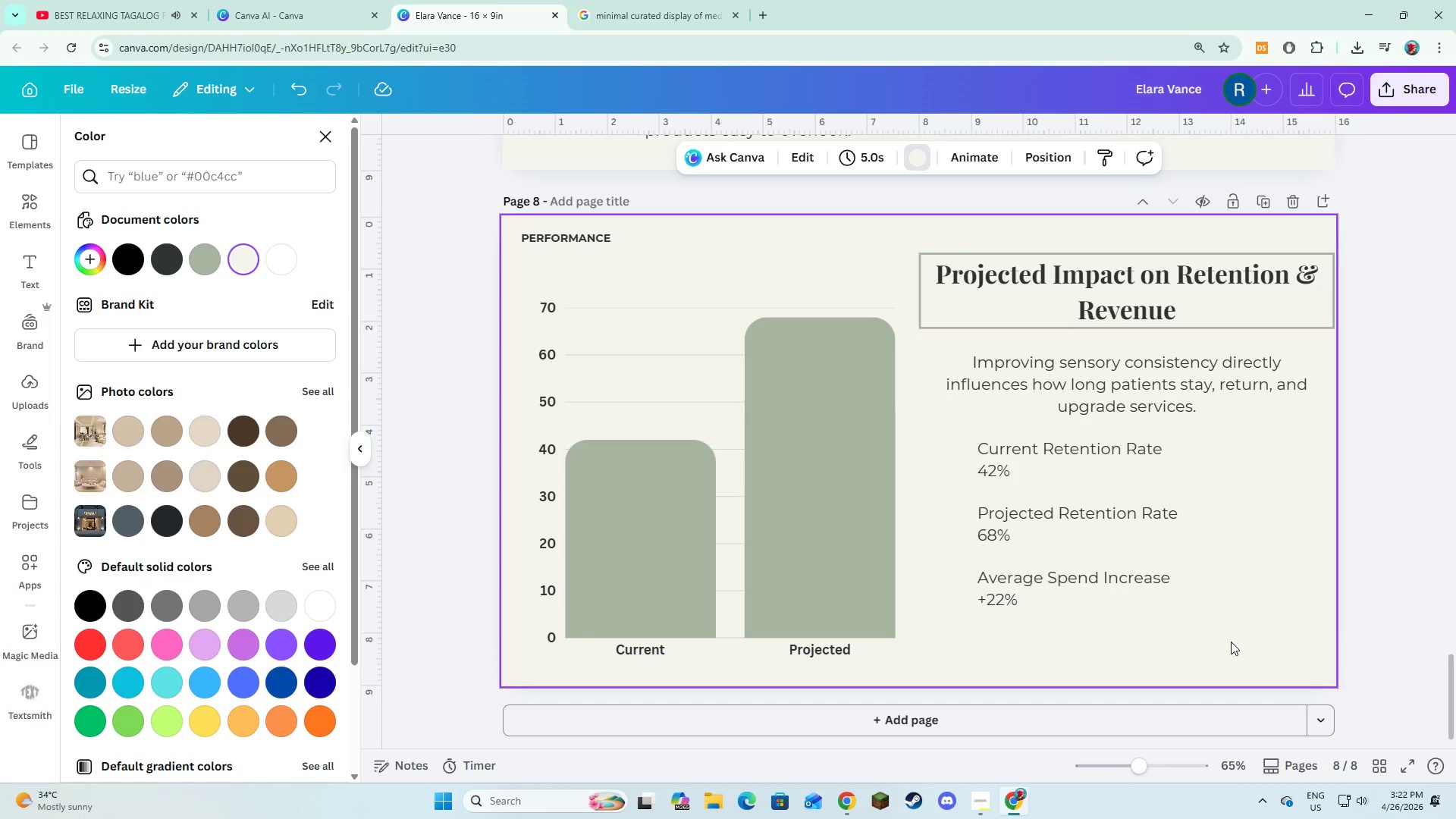 
left_click([20, 206])
 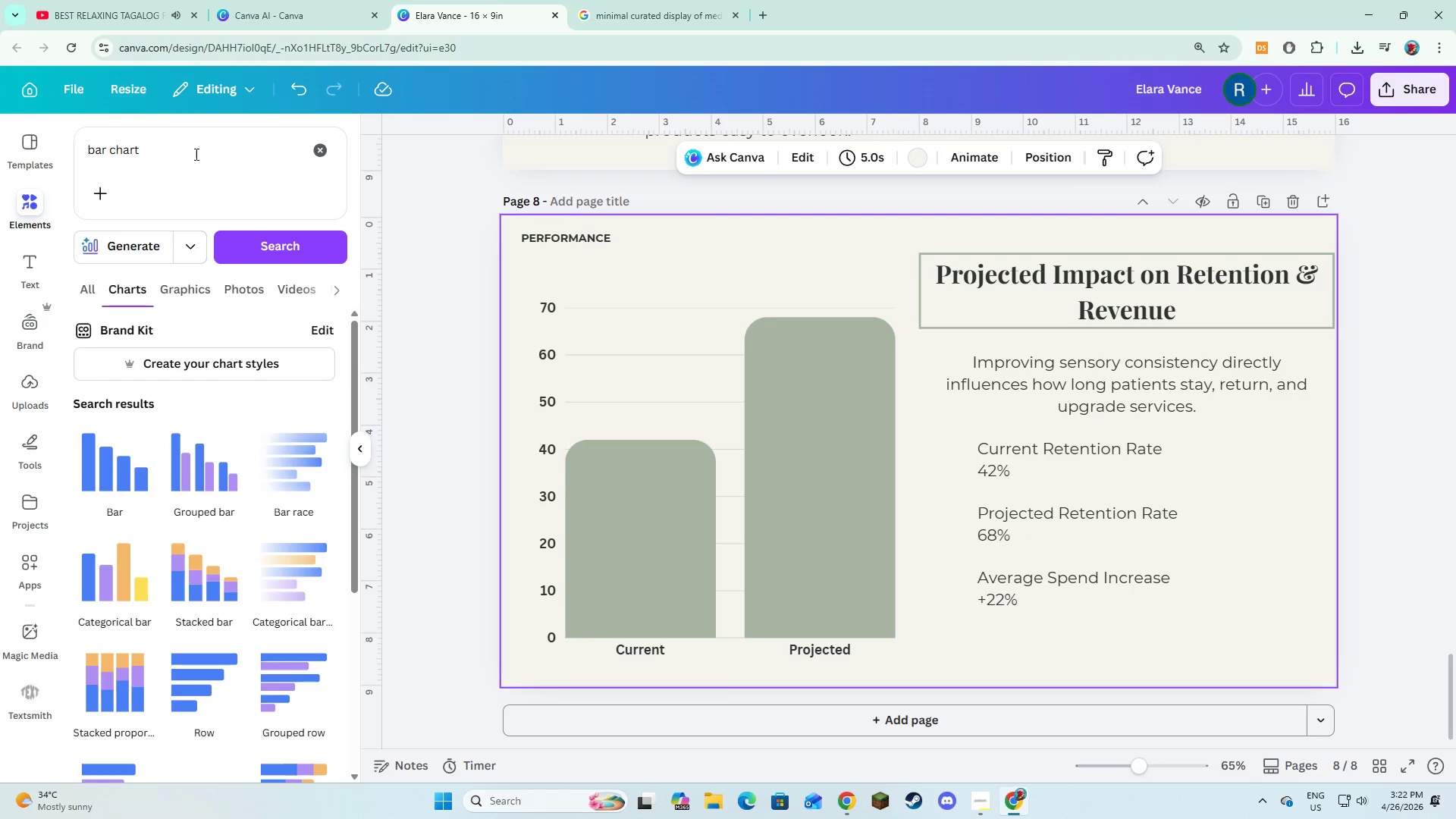 
left_click([321, 151])
 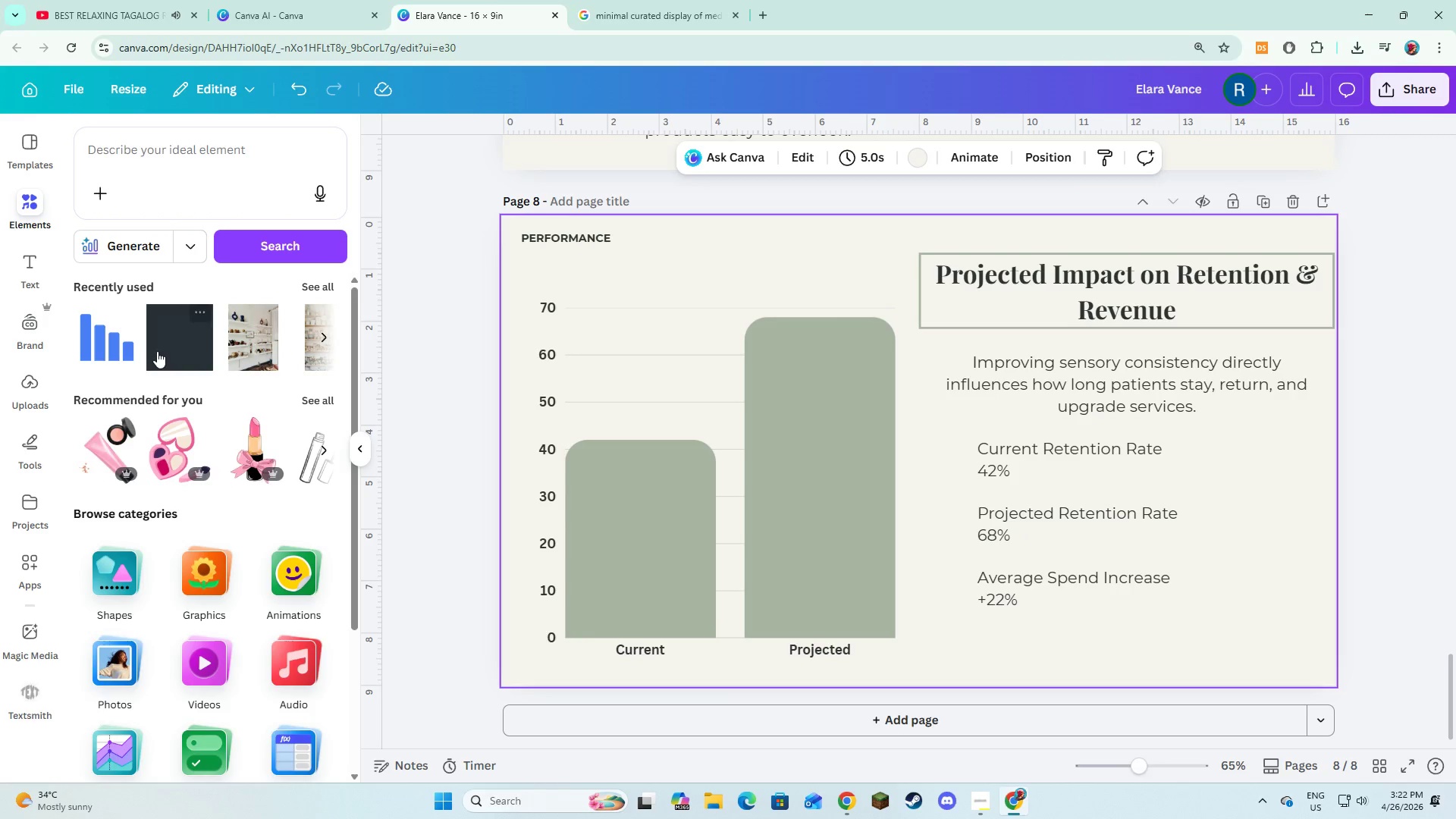 
left_click([157, 351])
 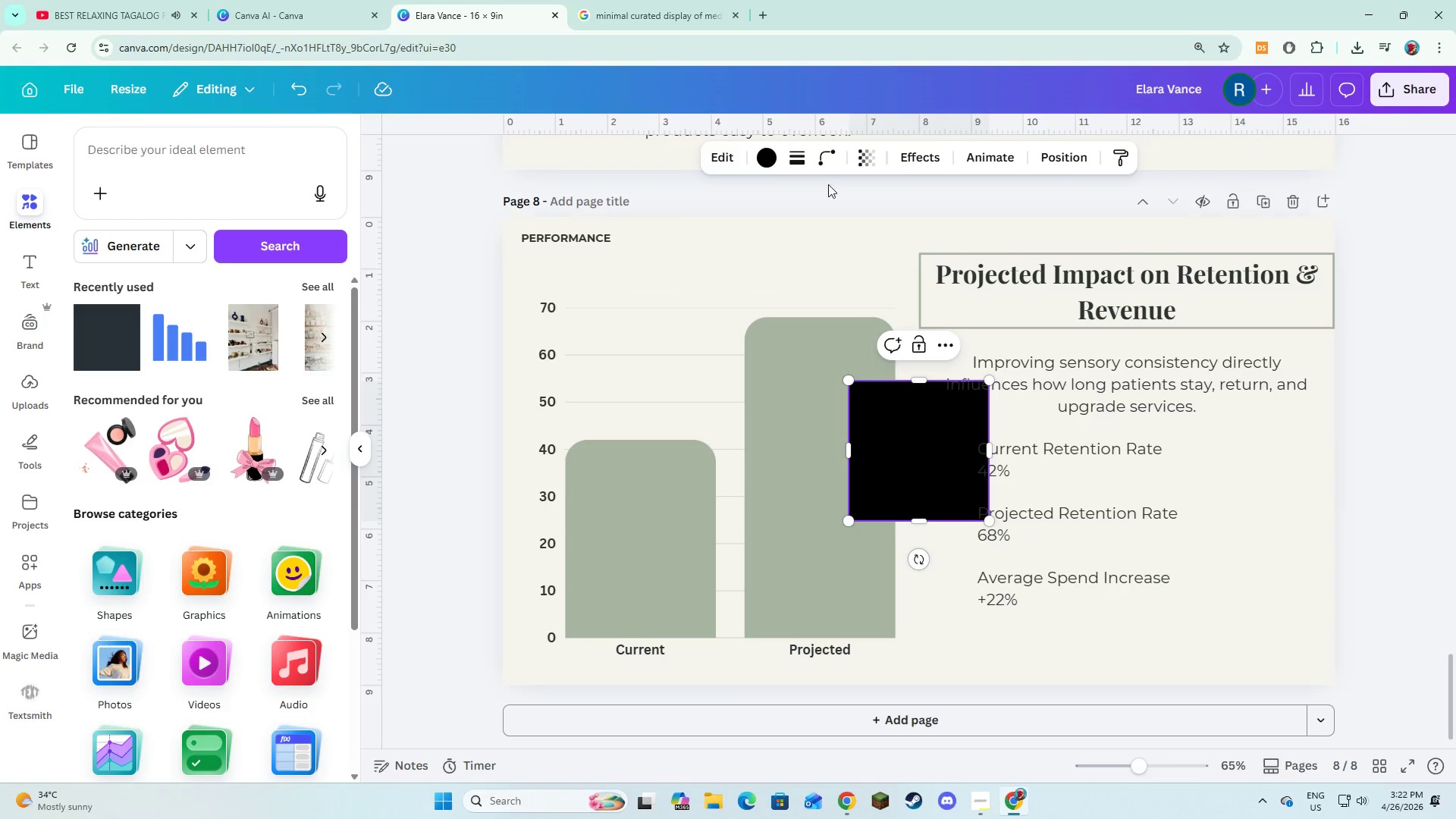 
left_click([765, 151])
 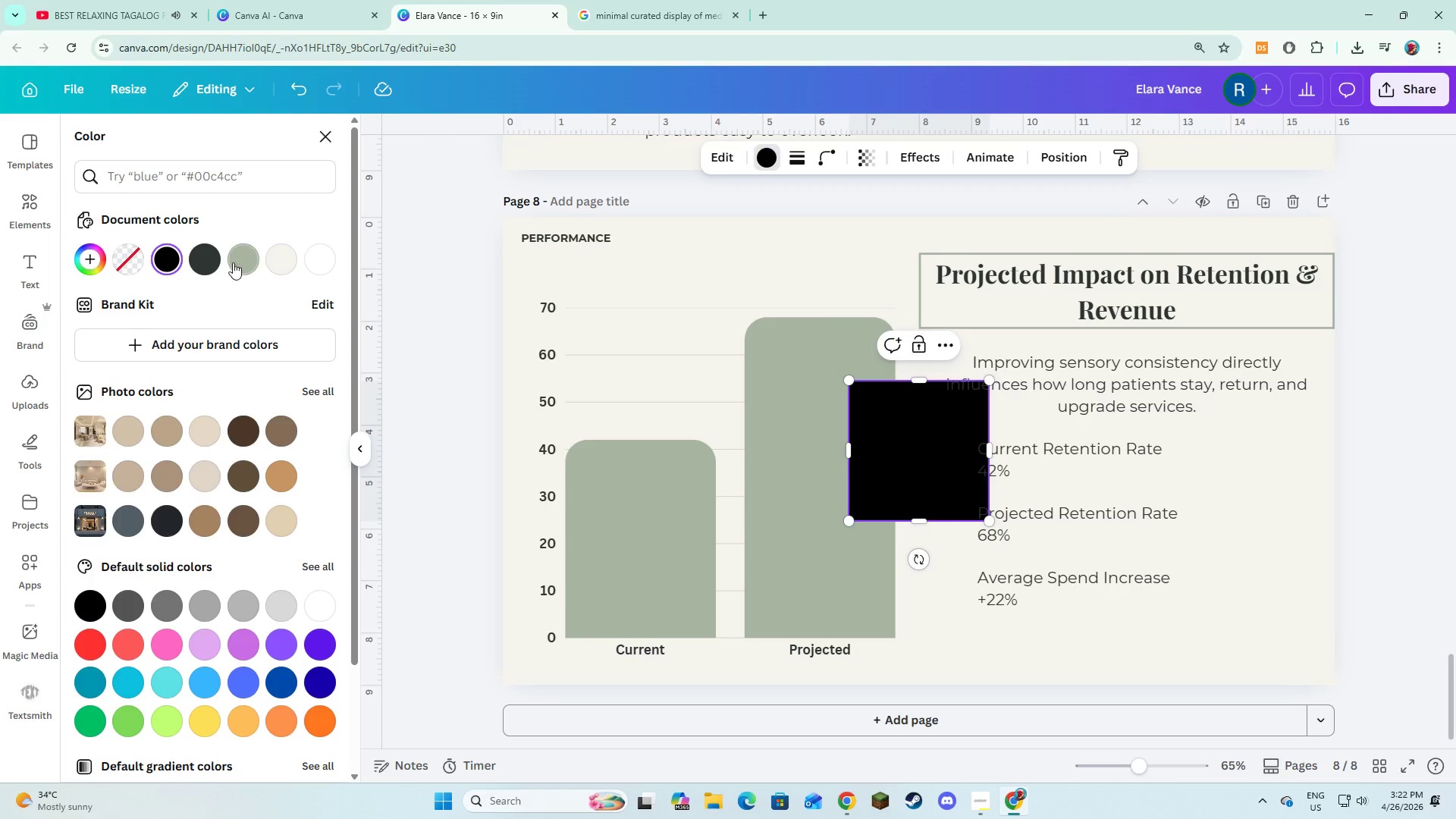 
left_click([213, 263])
 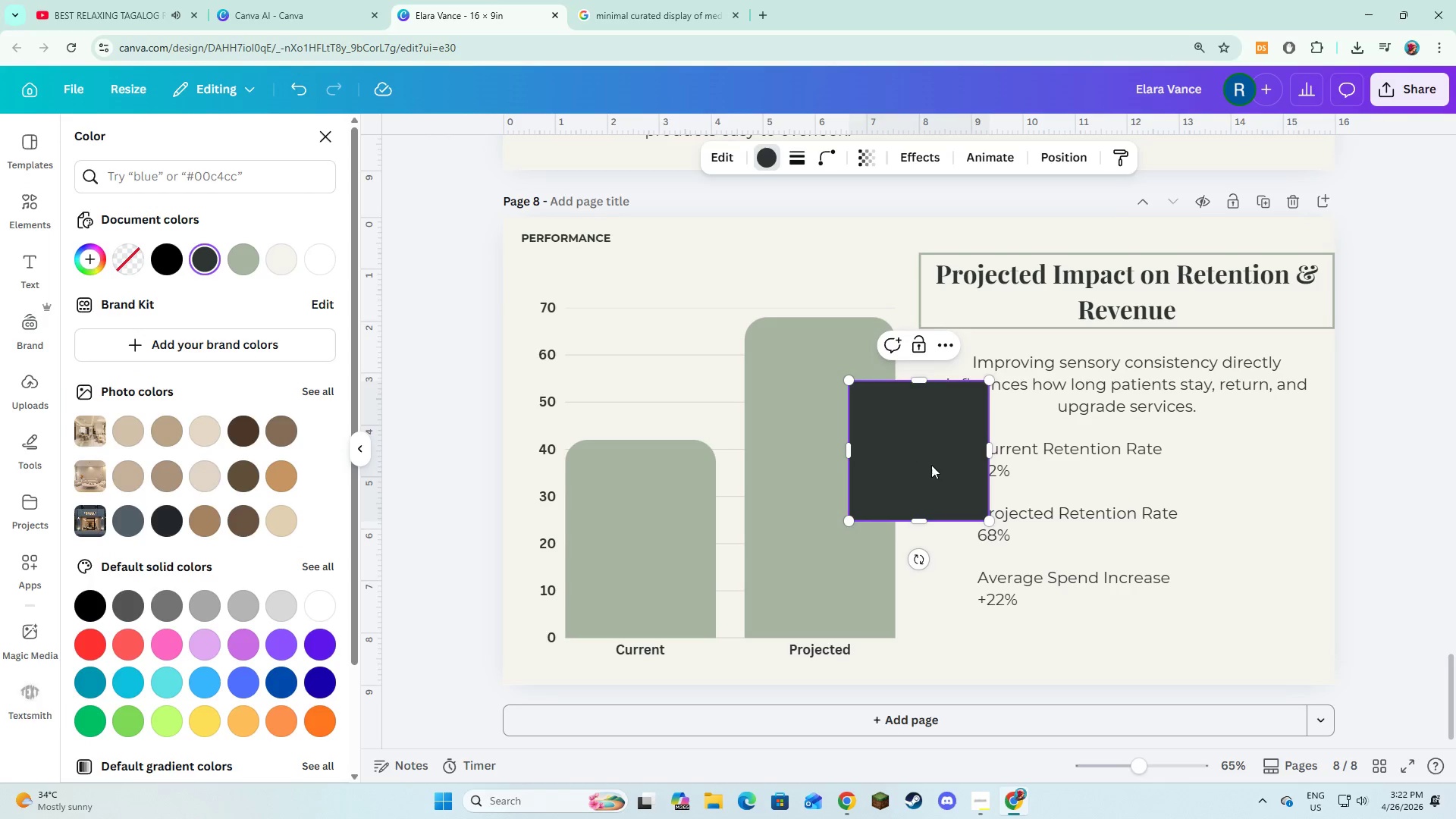 
left_click_drag(start_coordinate=[934, 466], to_coordinate=[1006, 302])
 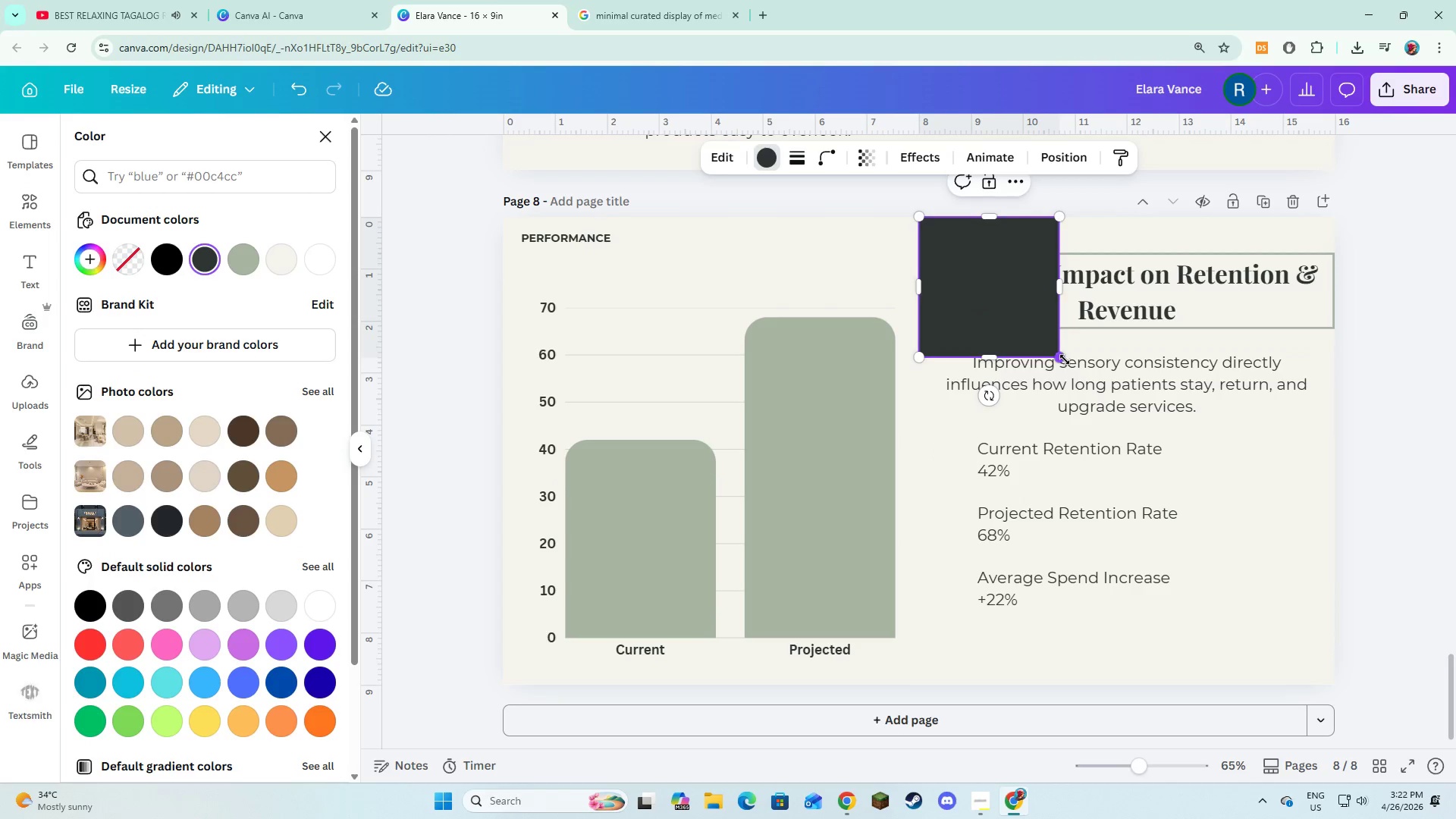 
left_click_drag(start_coordinate=[1064, 358], to_coordinate=[1341, 684])
 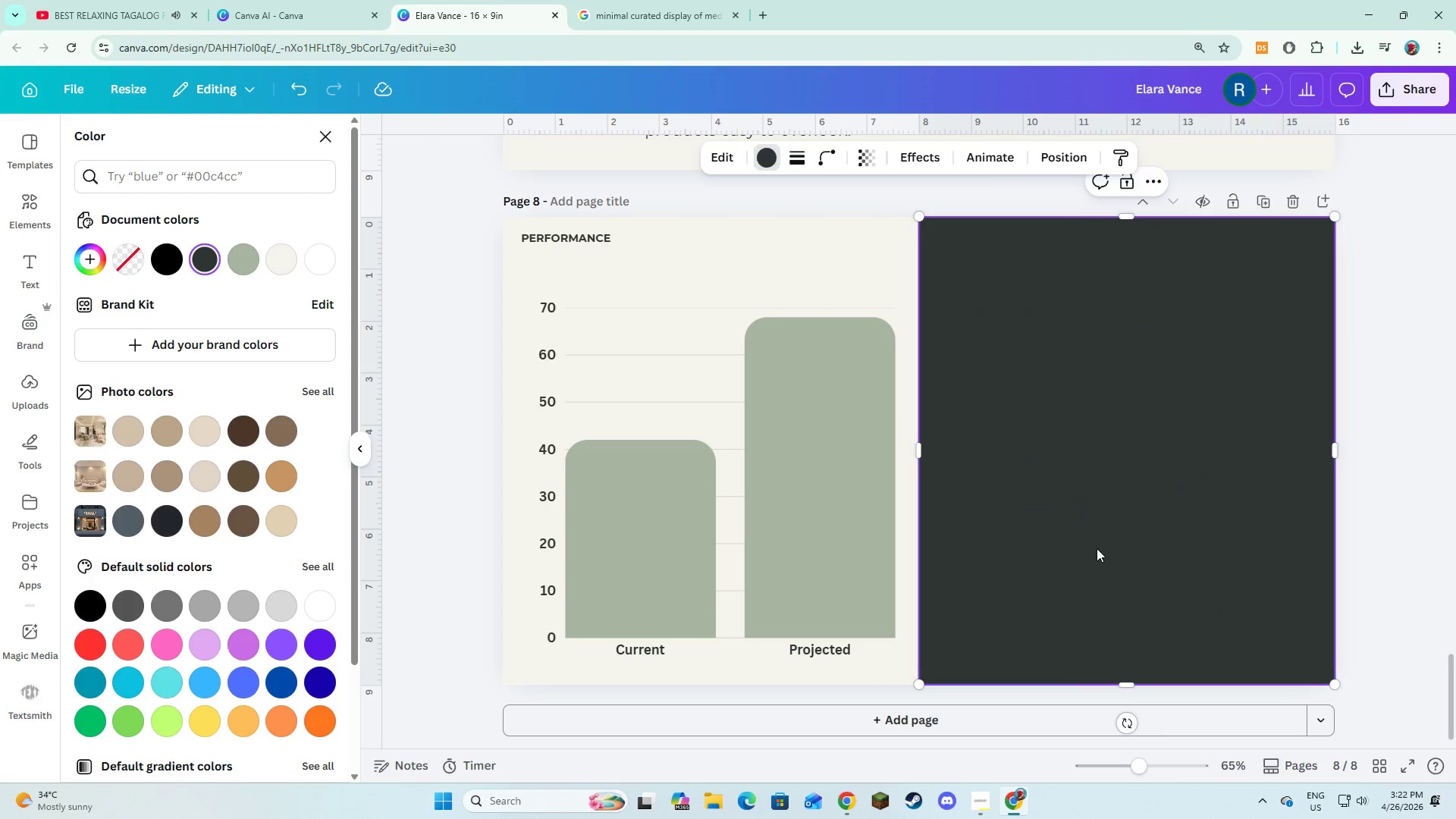 
right_click([1097, 548])
 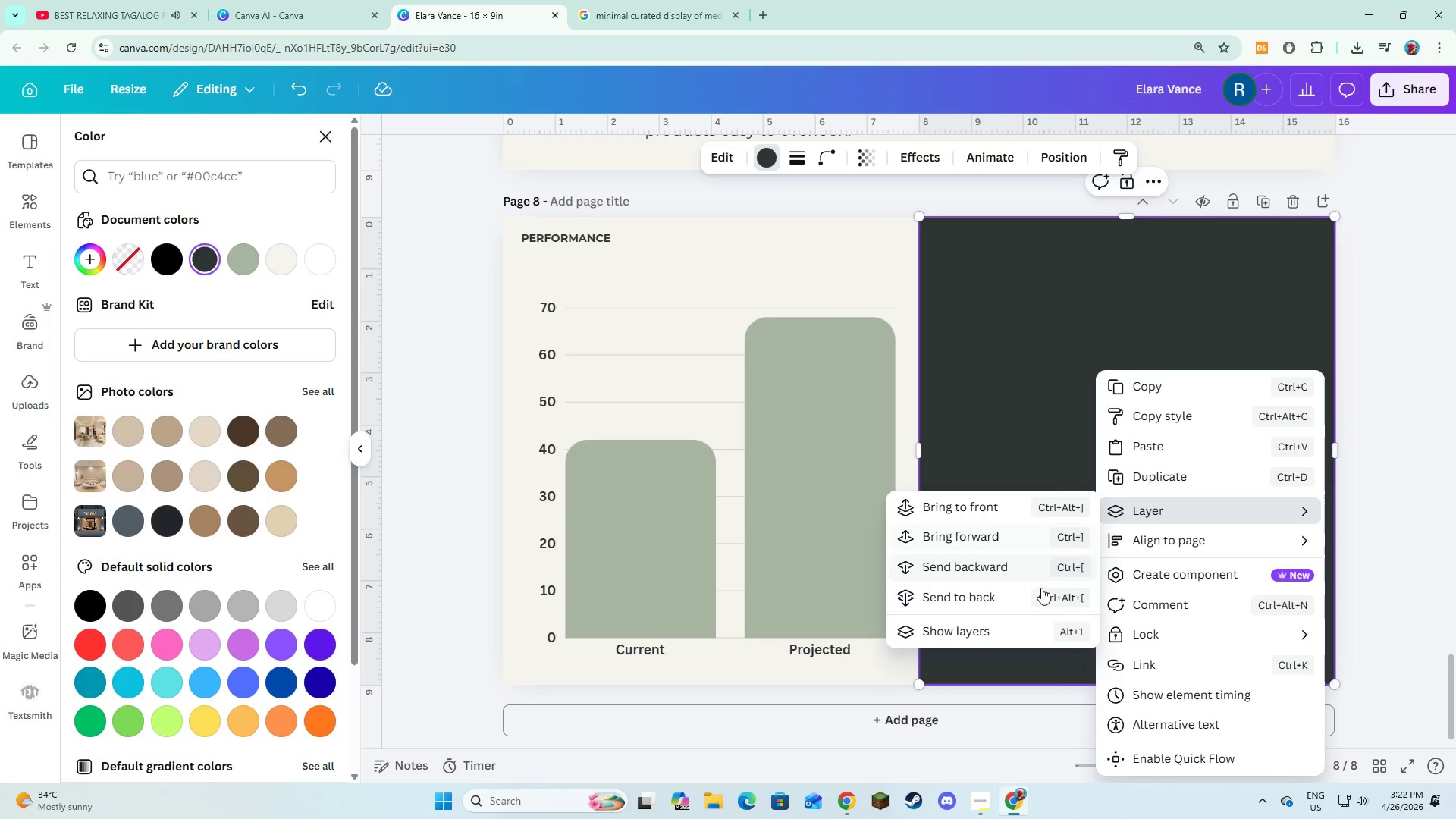 
left_click([1028, 605])
 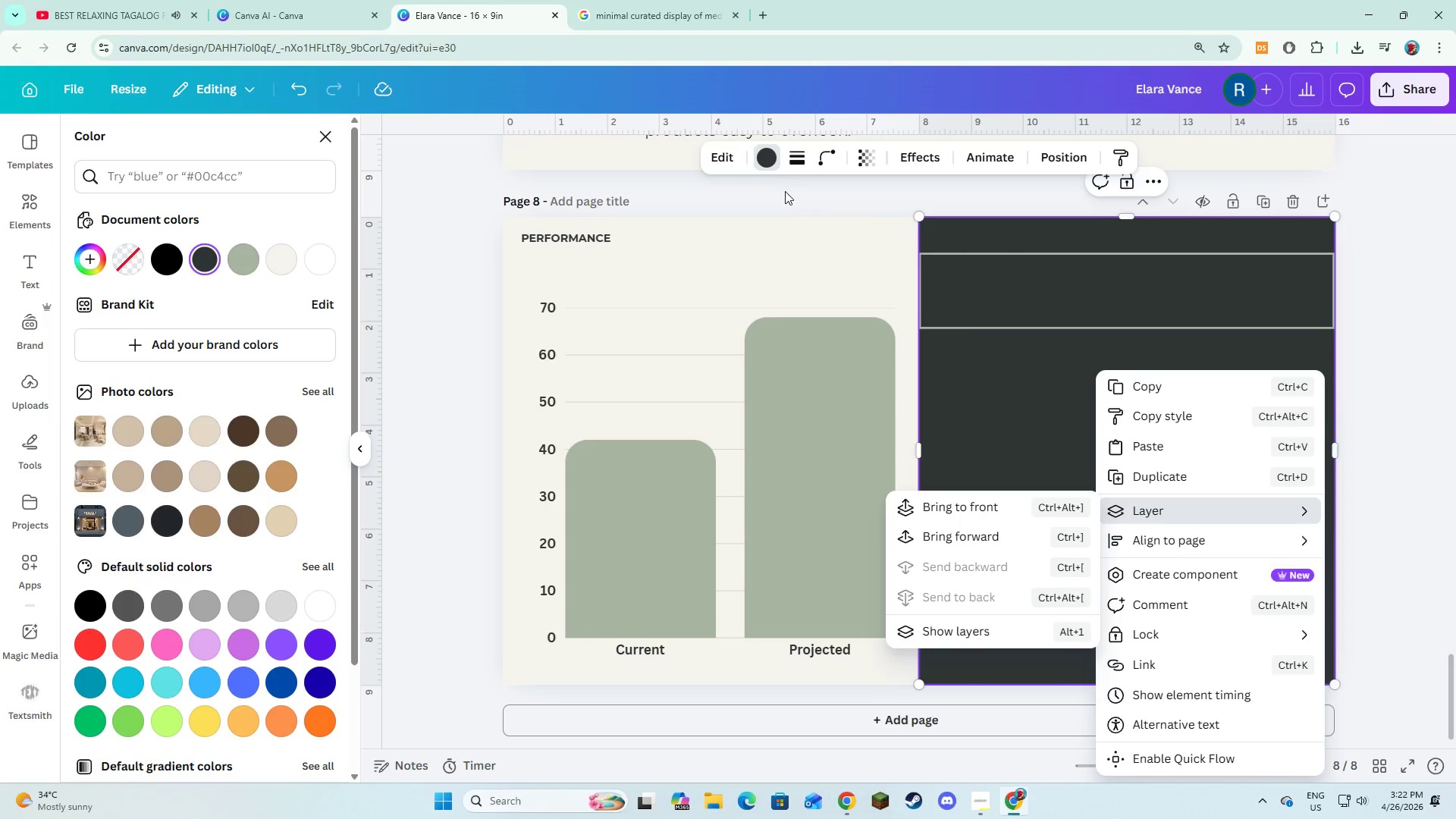 
left_click([795, 231])
 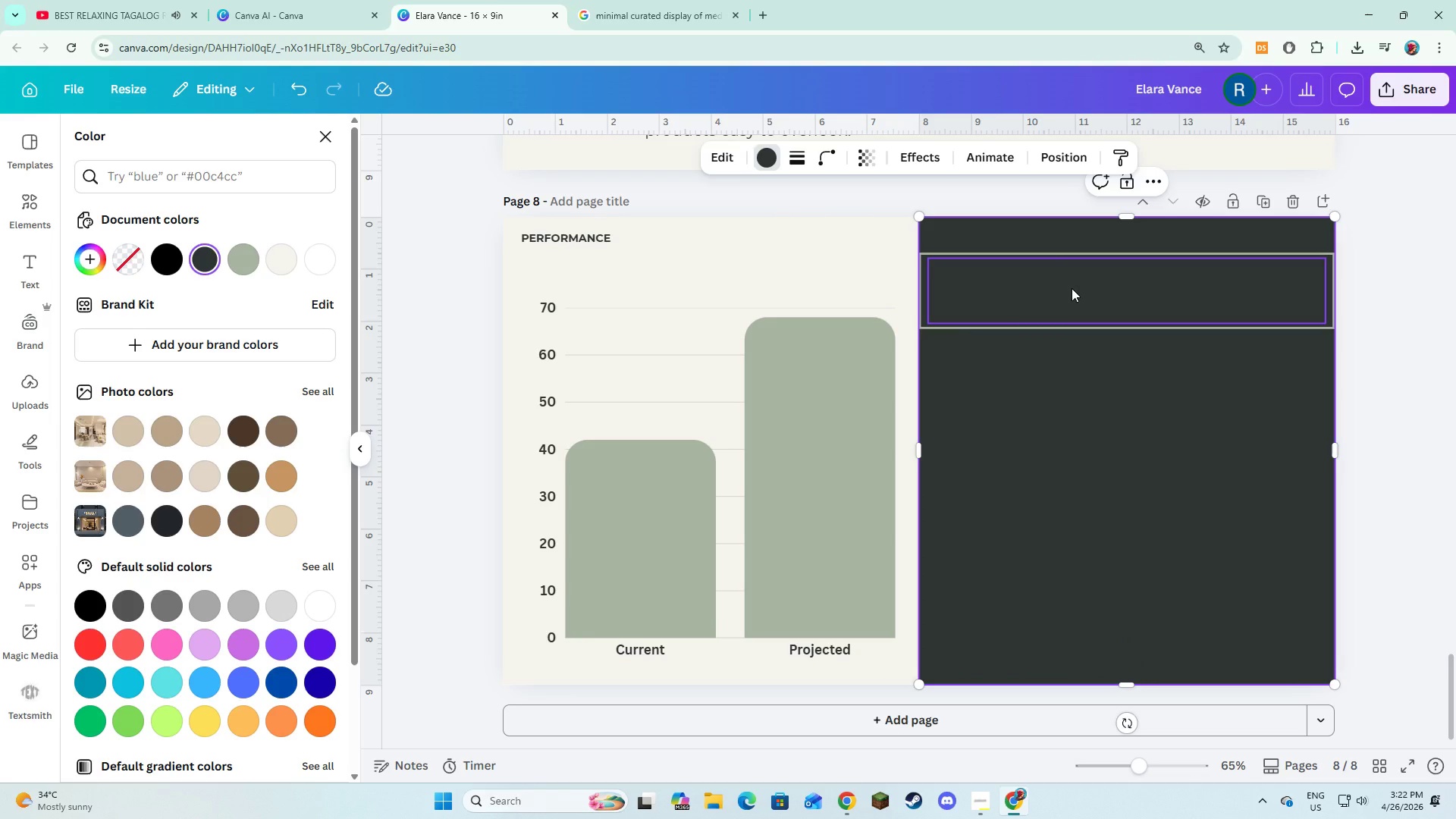 
left_click([1072, 288])
 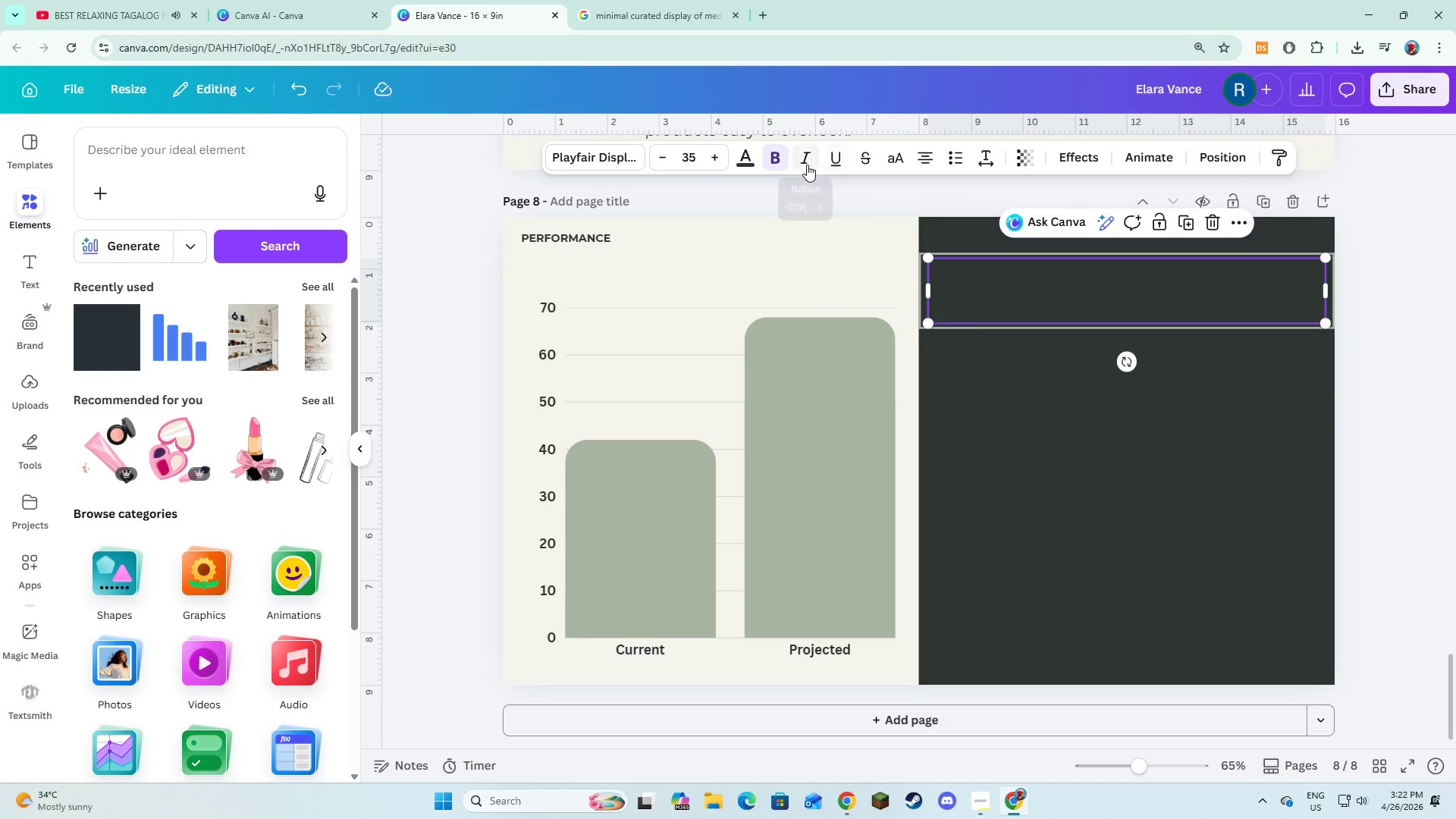 
hold_key(key=ShiftLeft, duration=5.25)
left_click([1067, 374])
 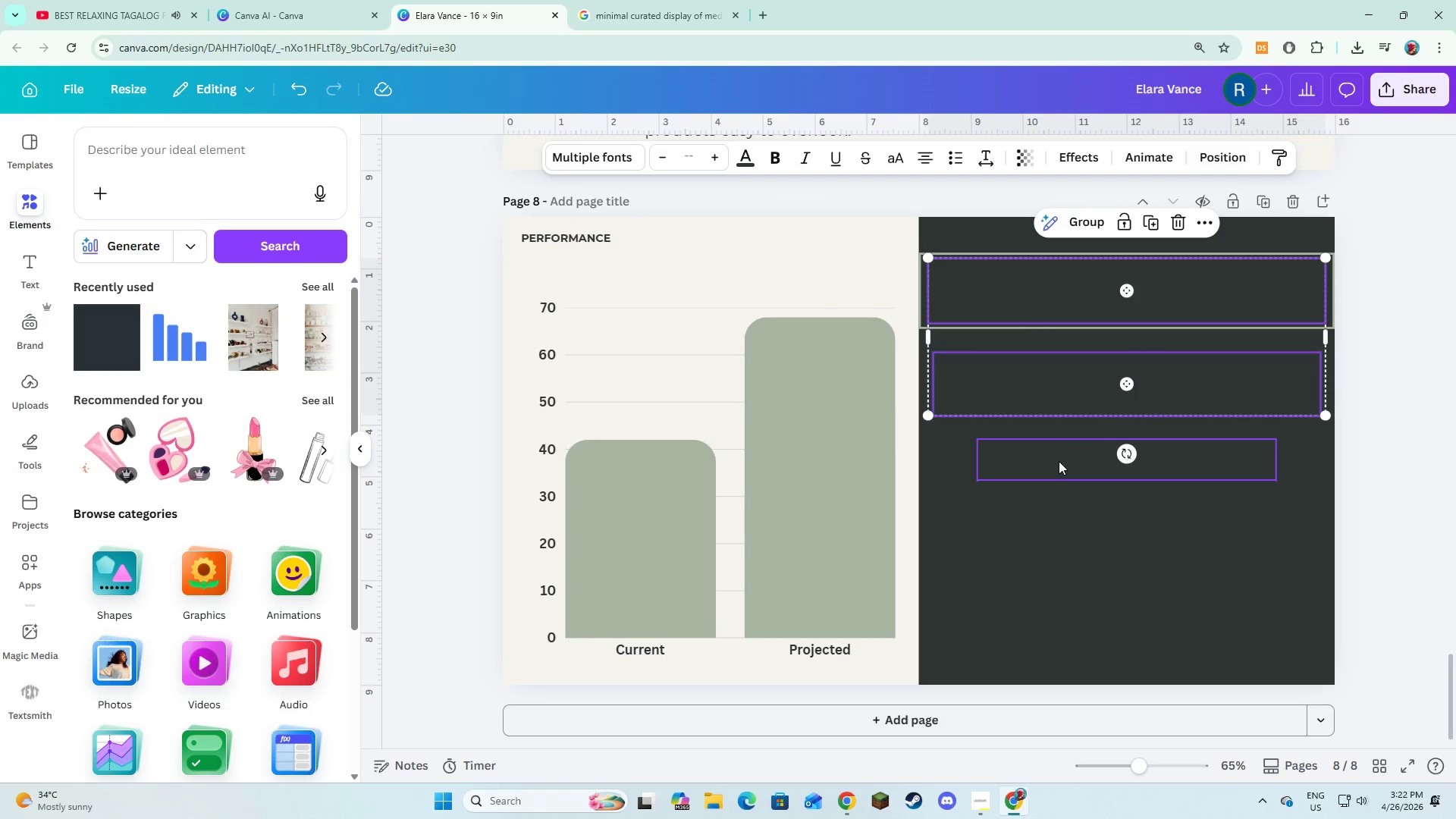 
left_click([1059, 461])
 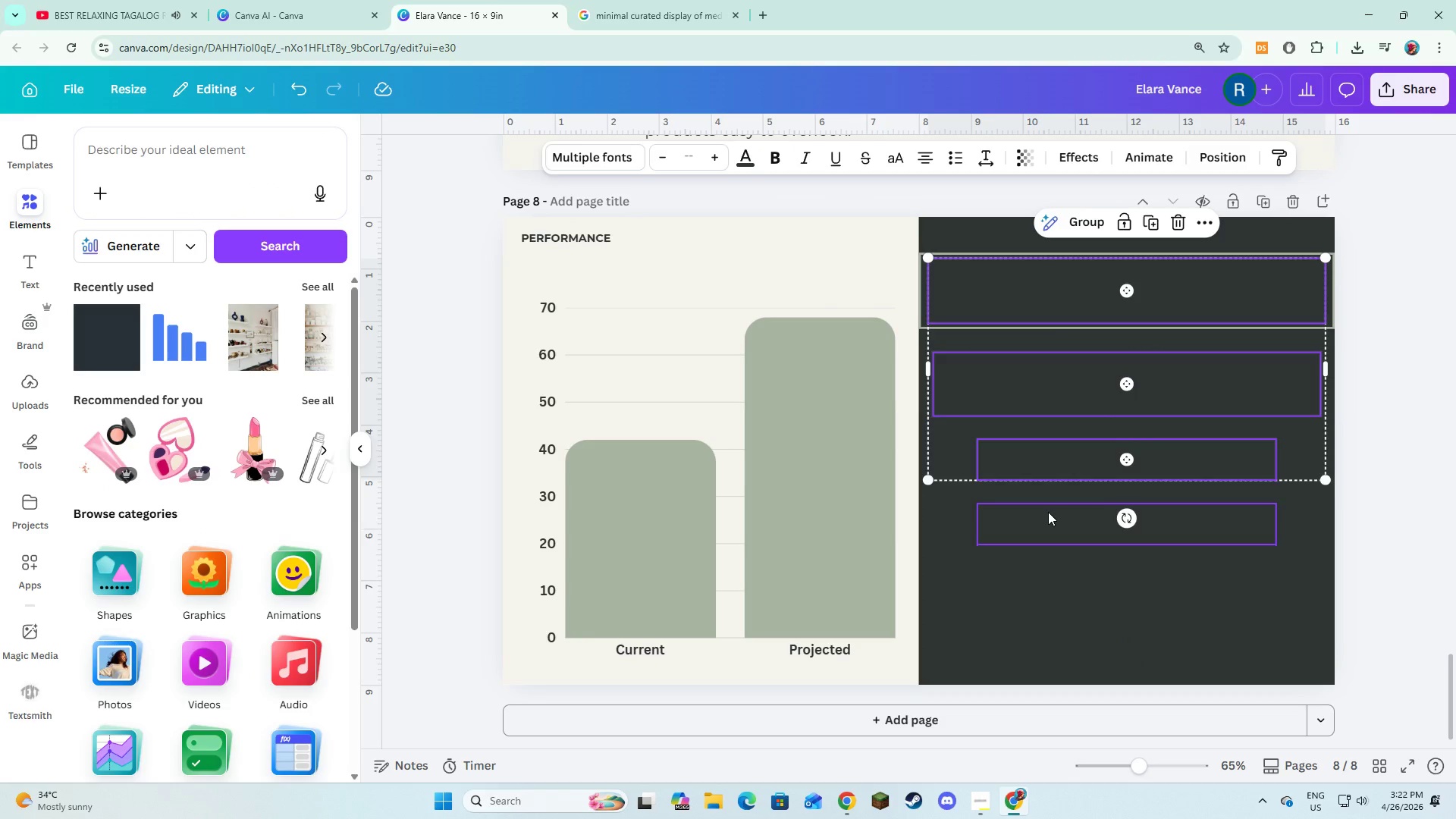 
left_click([1048, 512])
 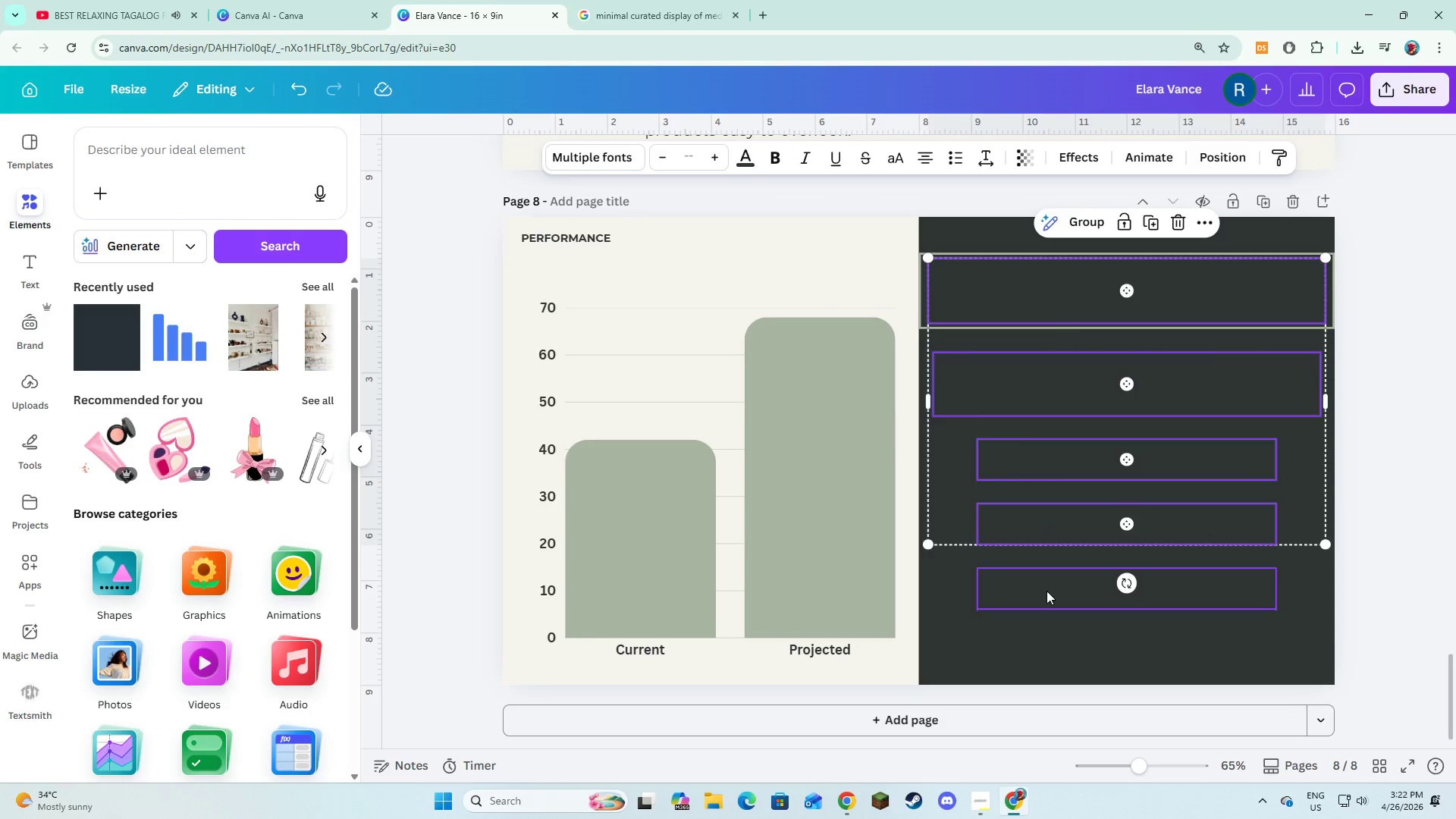 
left_click([1046, 591])
 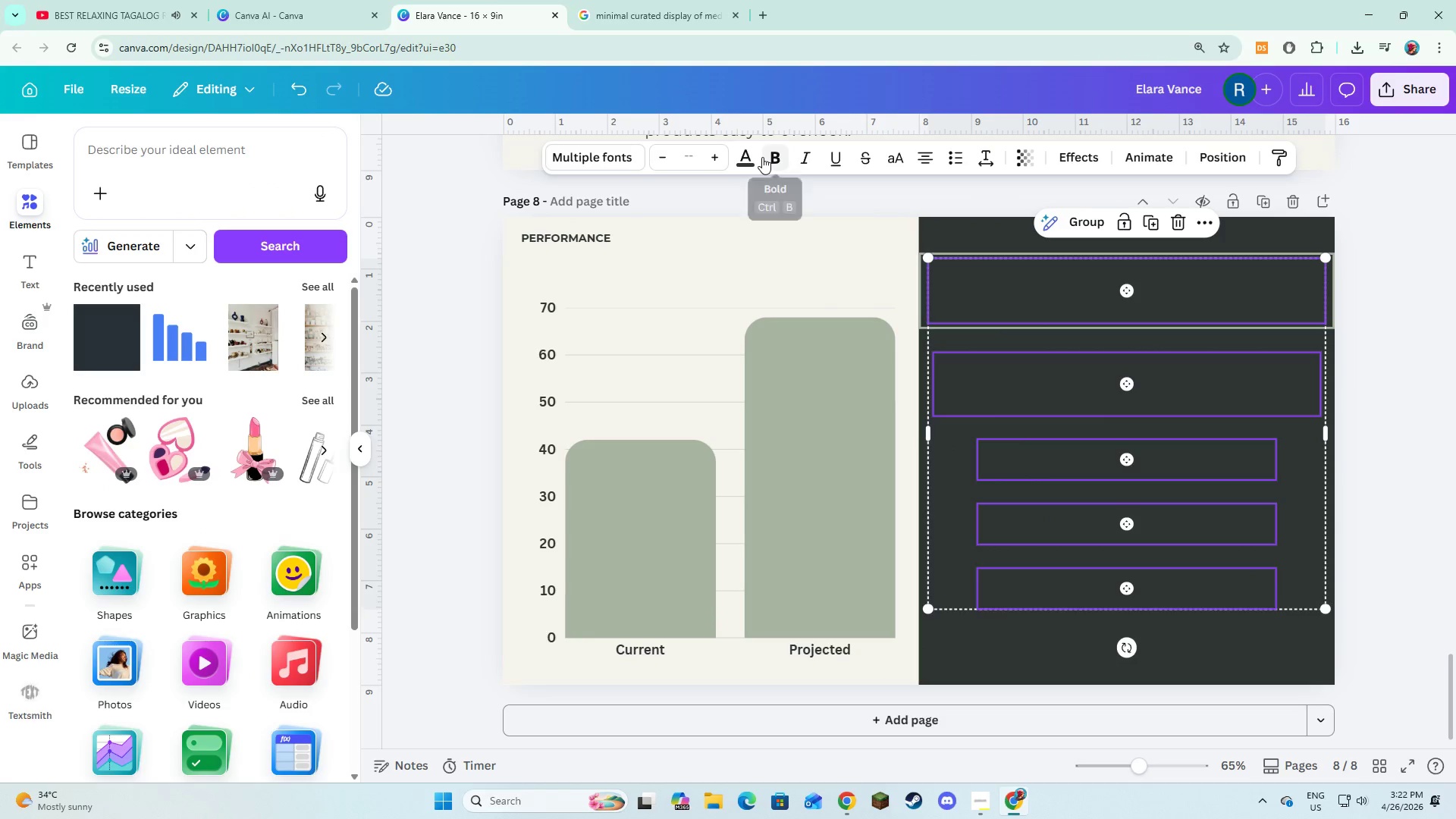 
left_click([752, 158])
 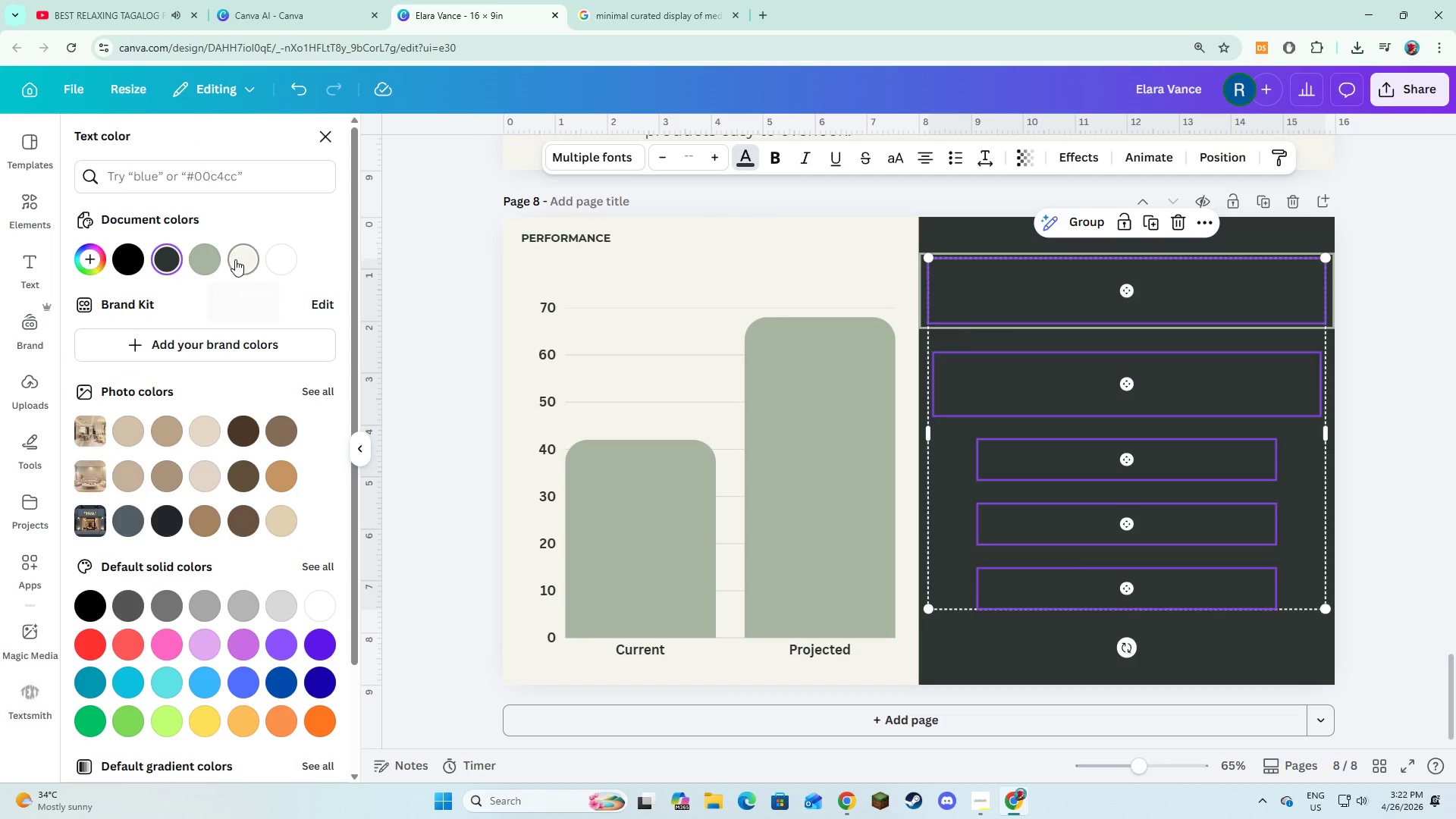 
left_click([235, 259])
 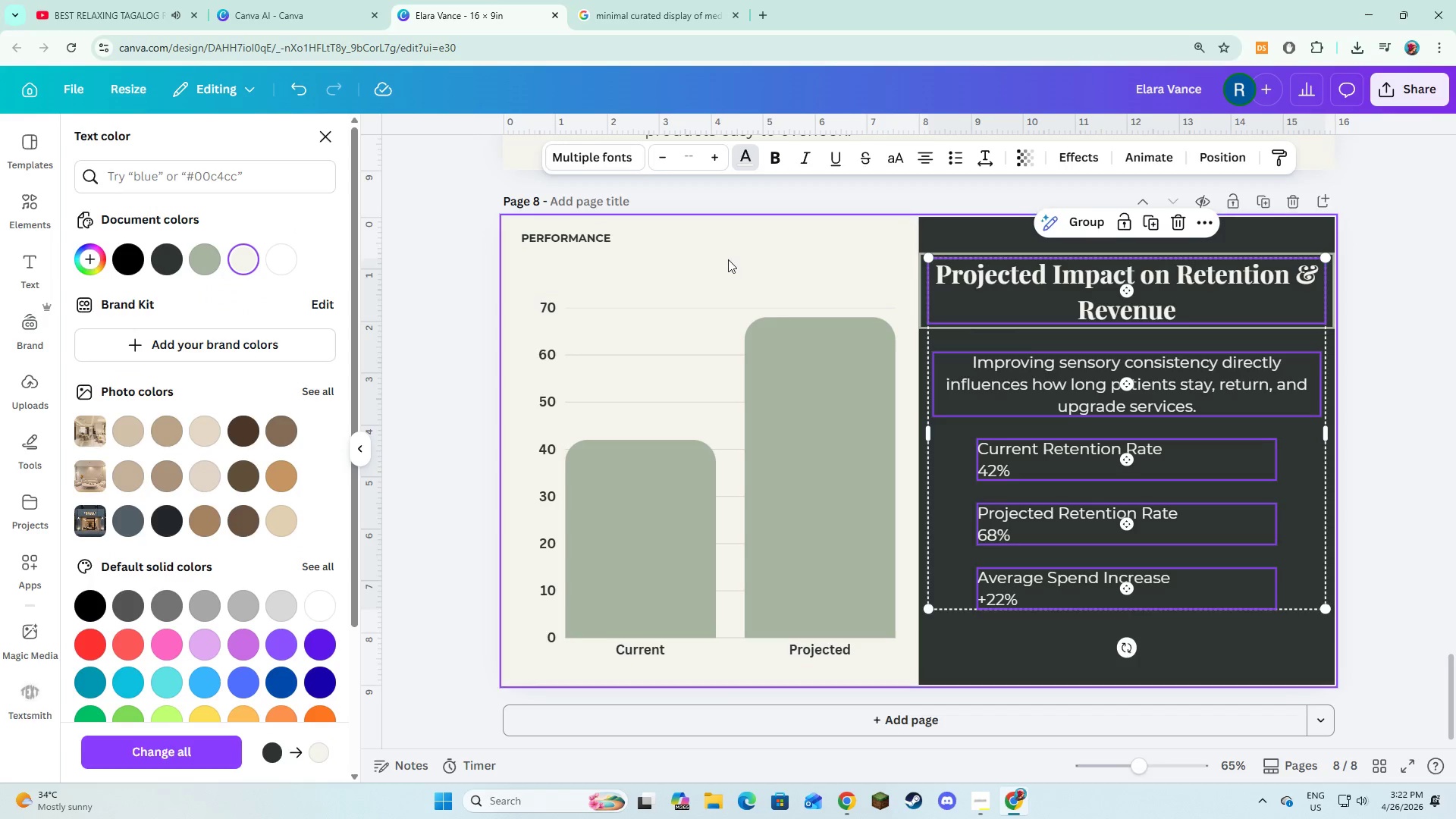 
left_click([728, 256])